 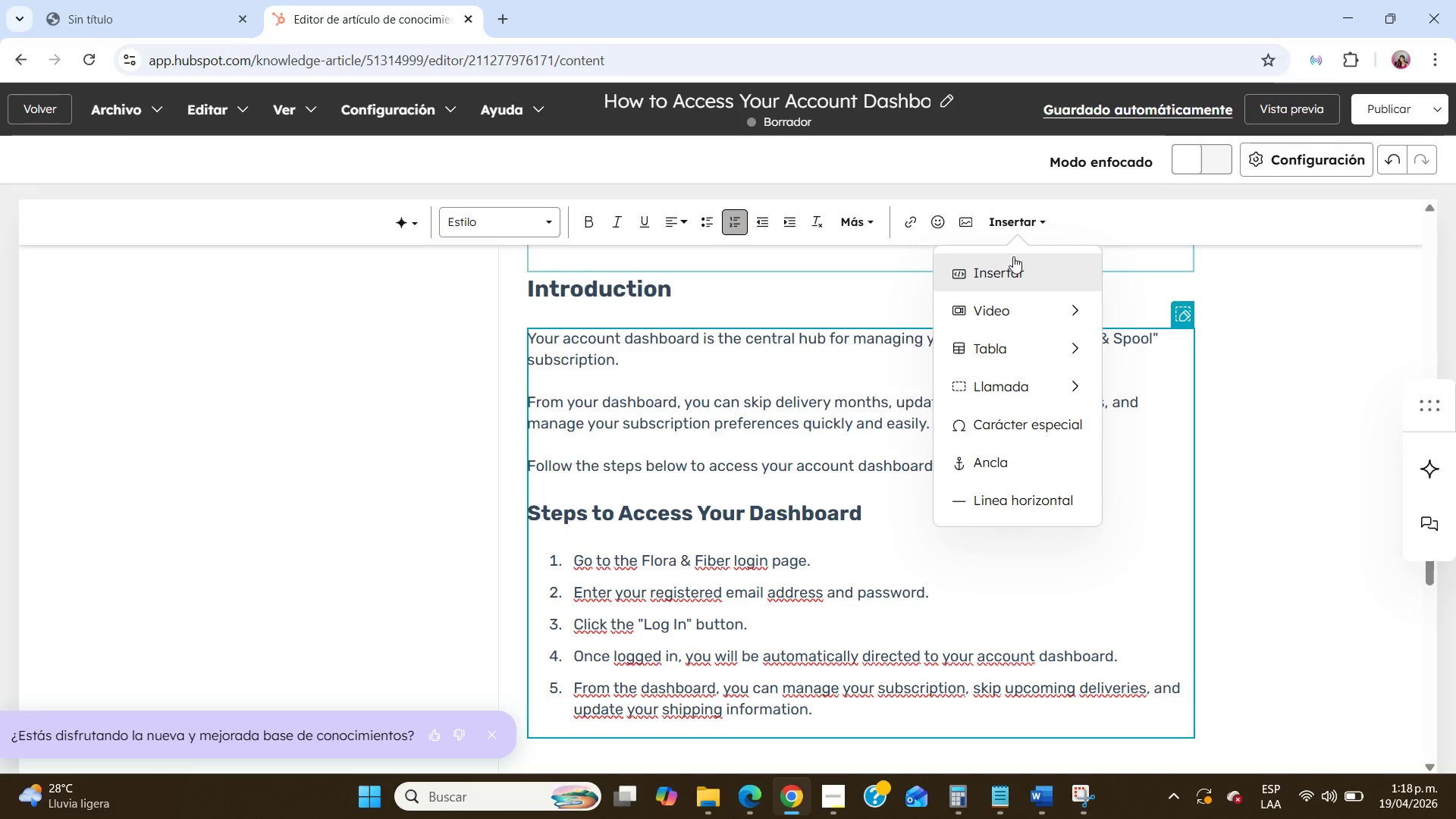 
left_click([1013, 256])
 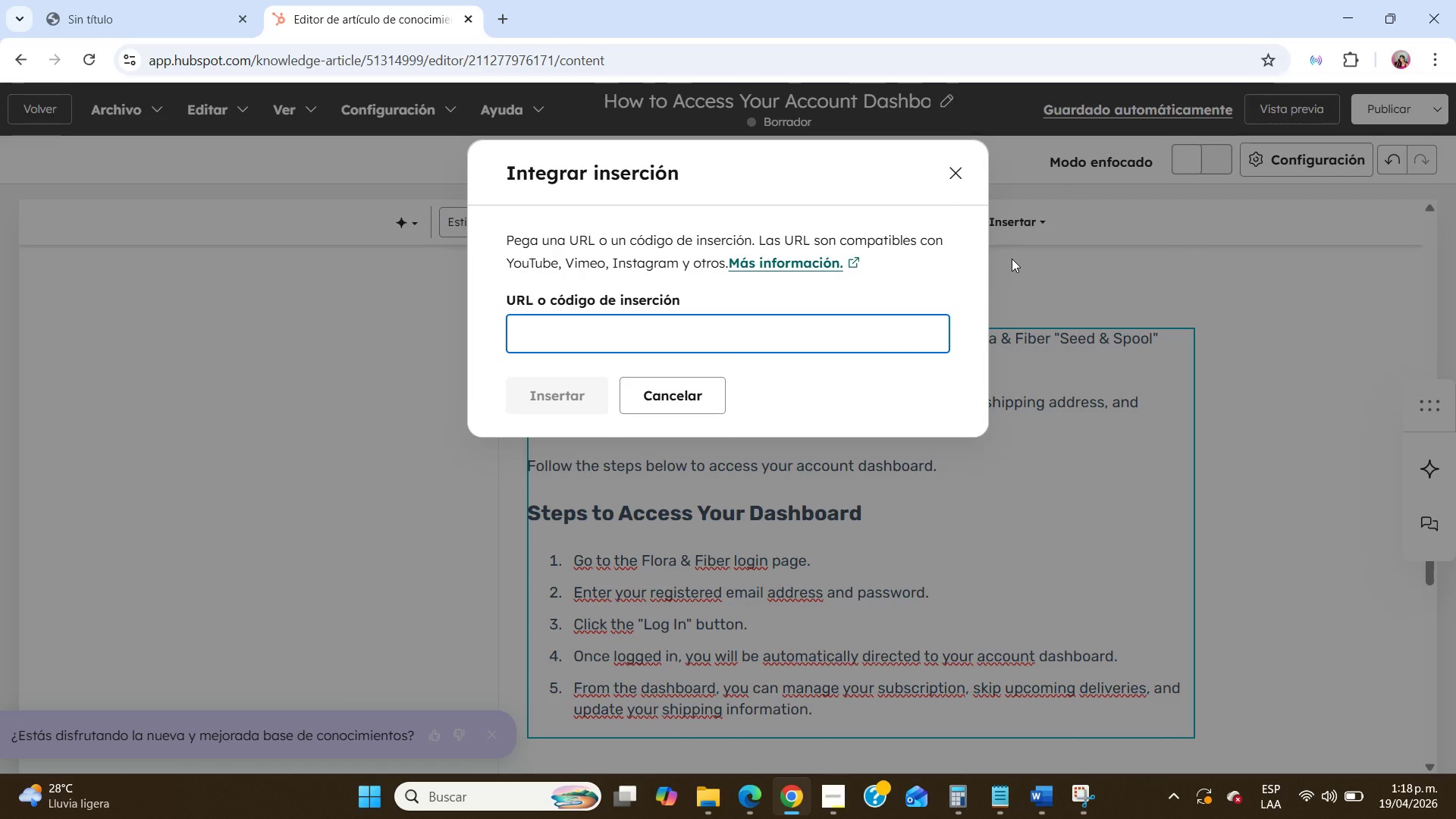 
wait(7.14)
 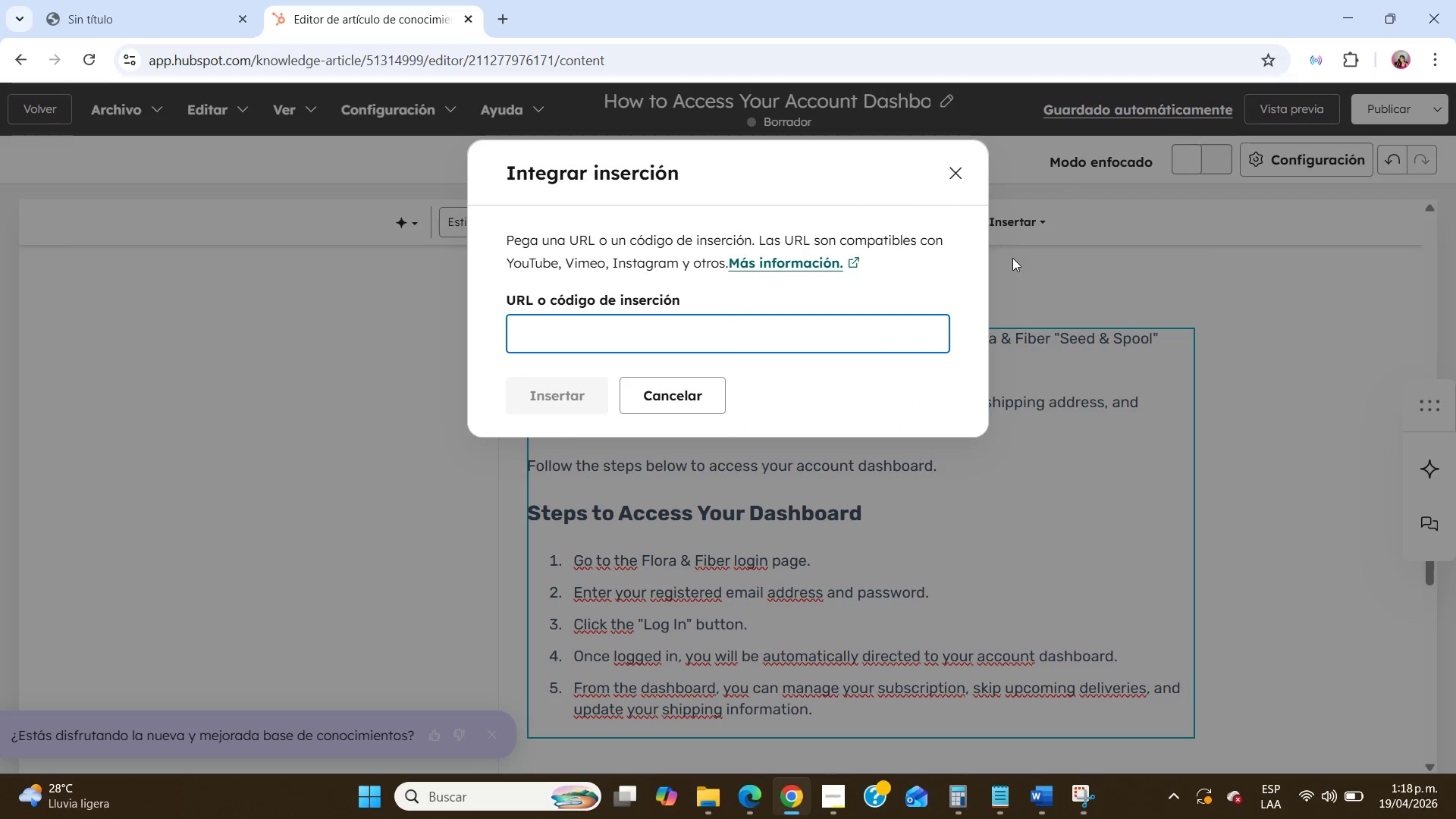 
left_click([961, 171])
 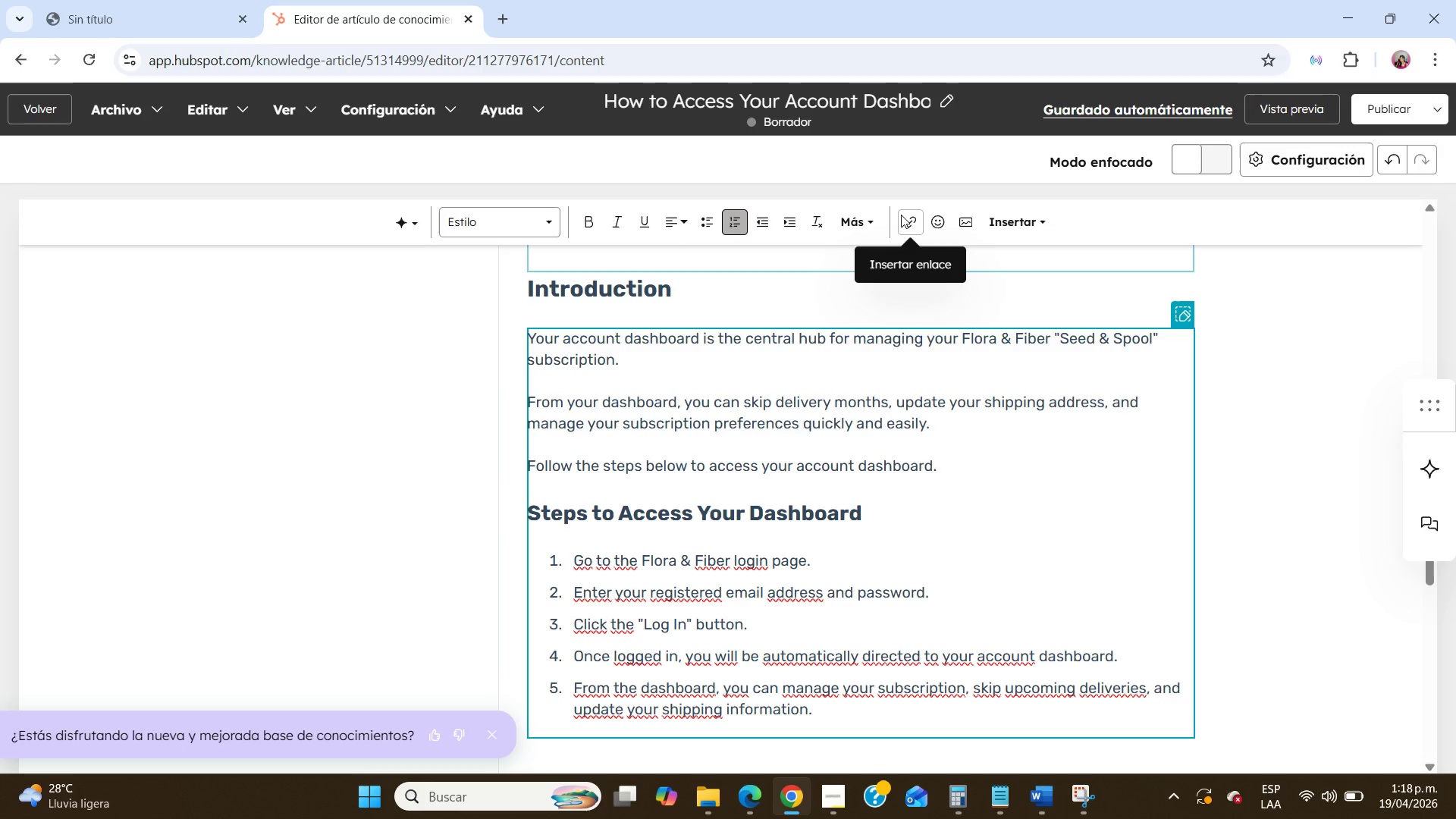 
left_click([868, 213])
 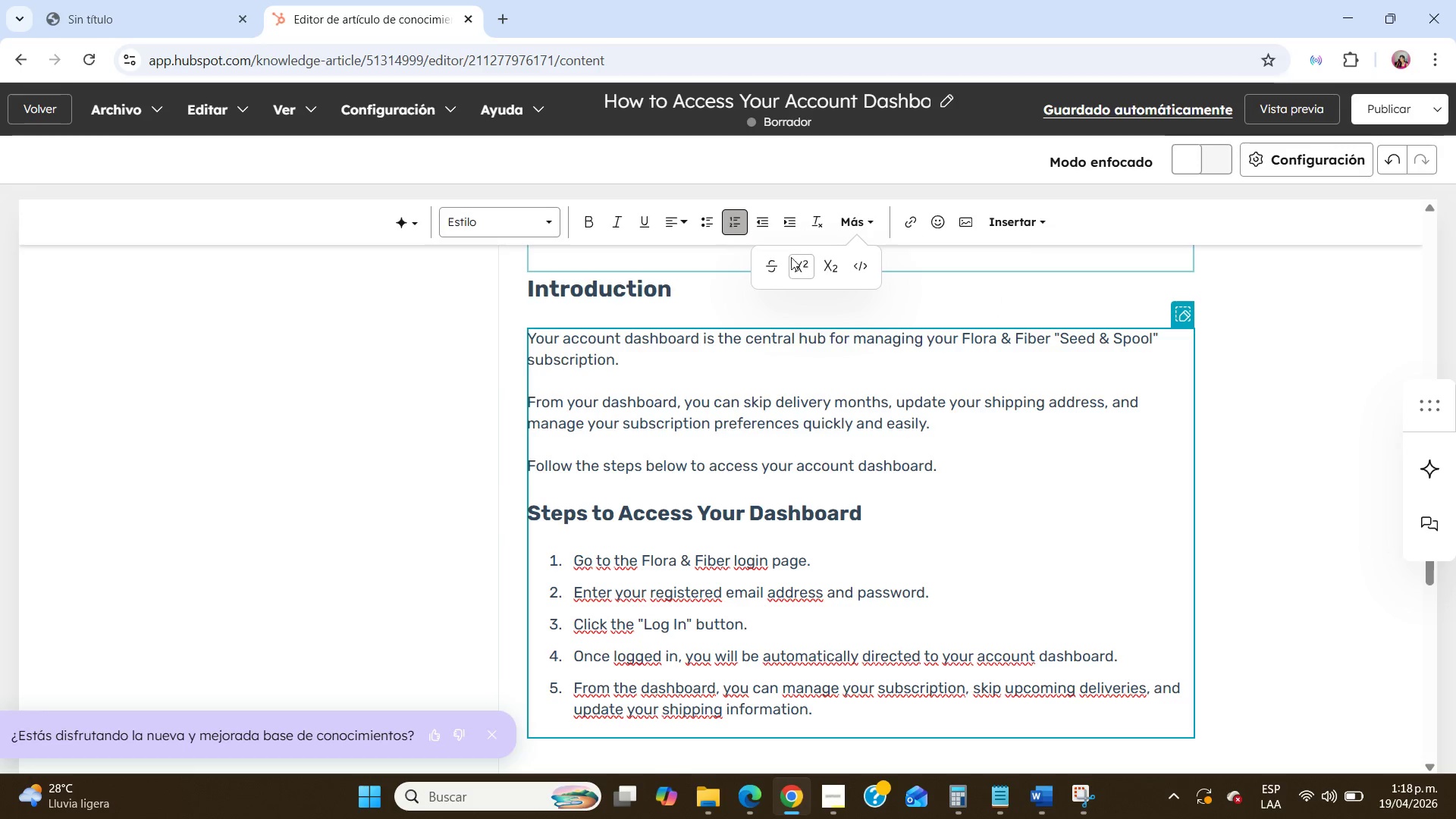 
left_click([543, 233])
 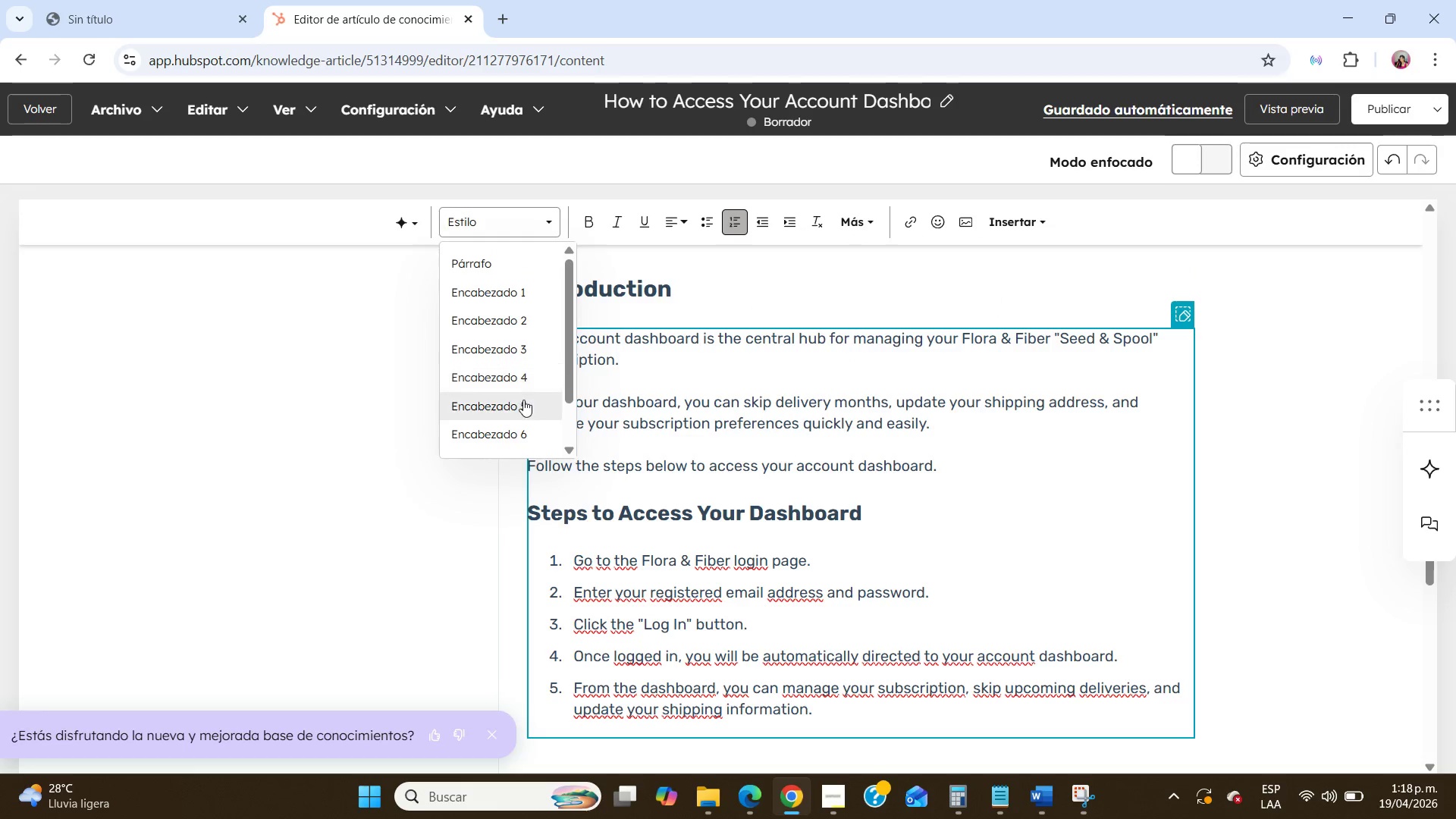 
scroll: coordinate [523, 400], scroll_direction: down, amount: 4.0
 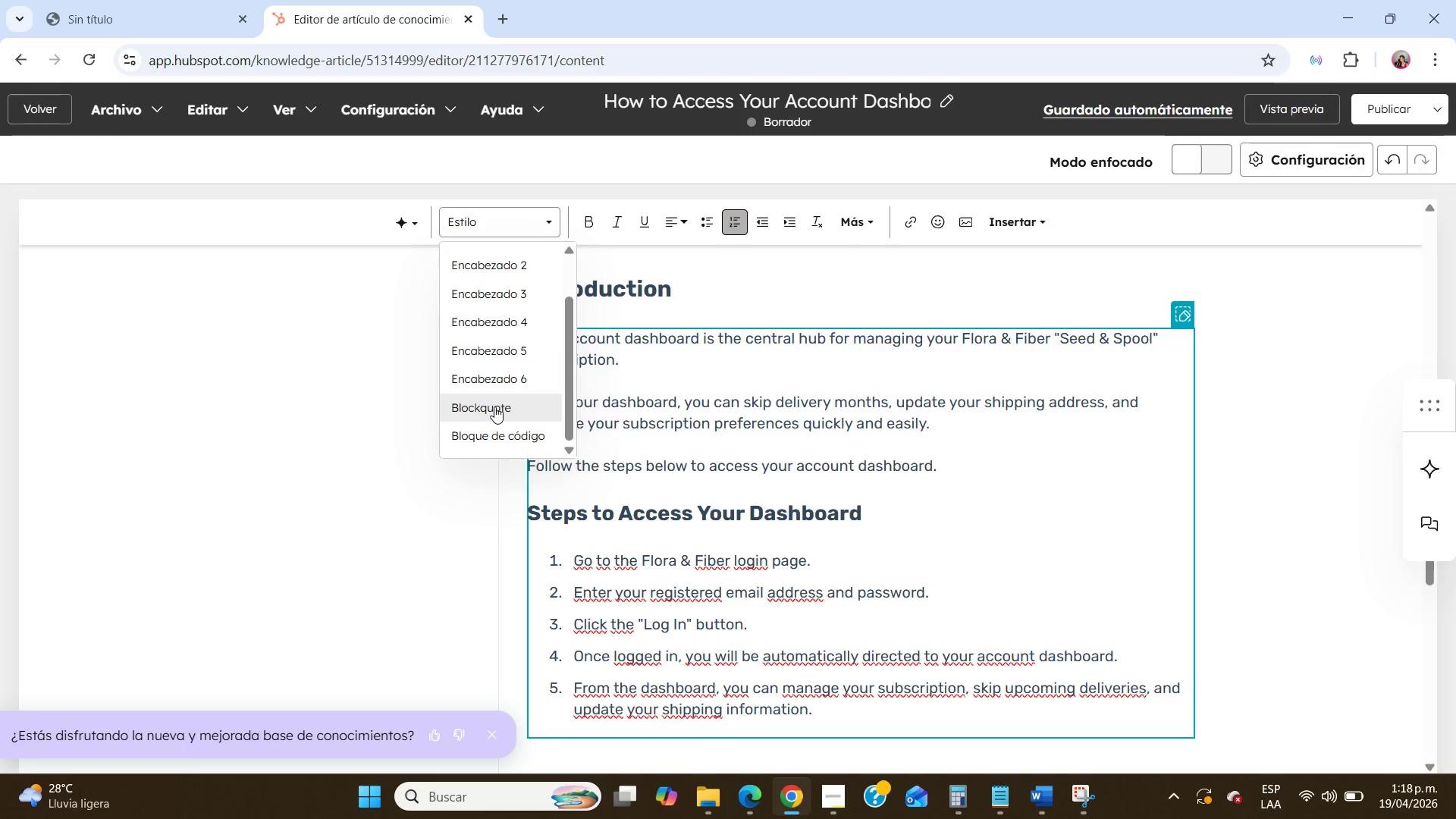 
left_click([494, 406])
 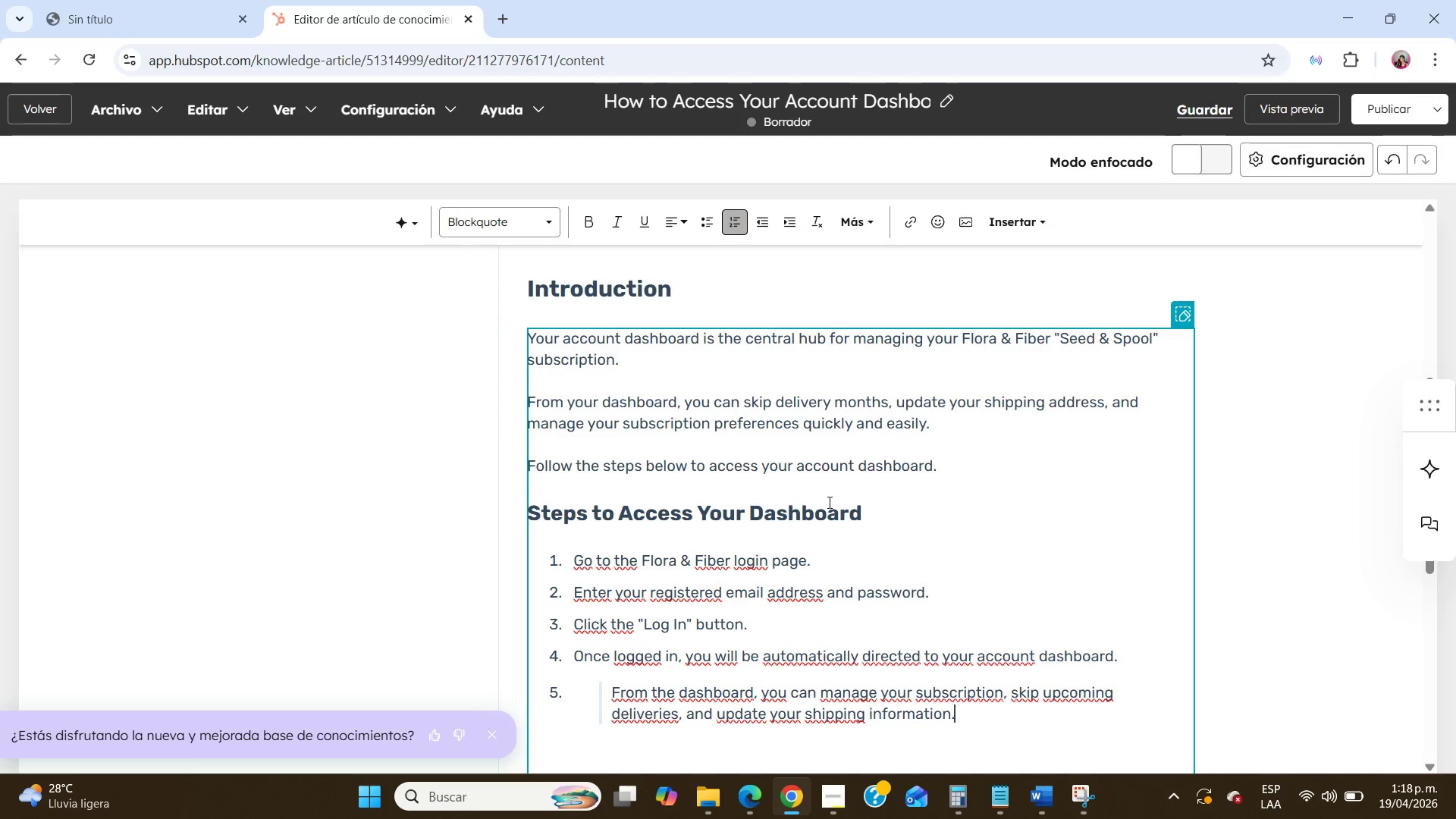 
scroll: coordinate [829, 503], scroll_direction: down, amount: 3.0
 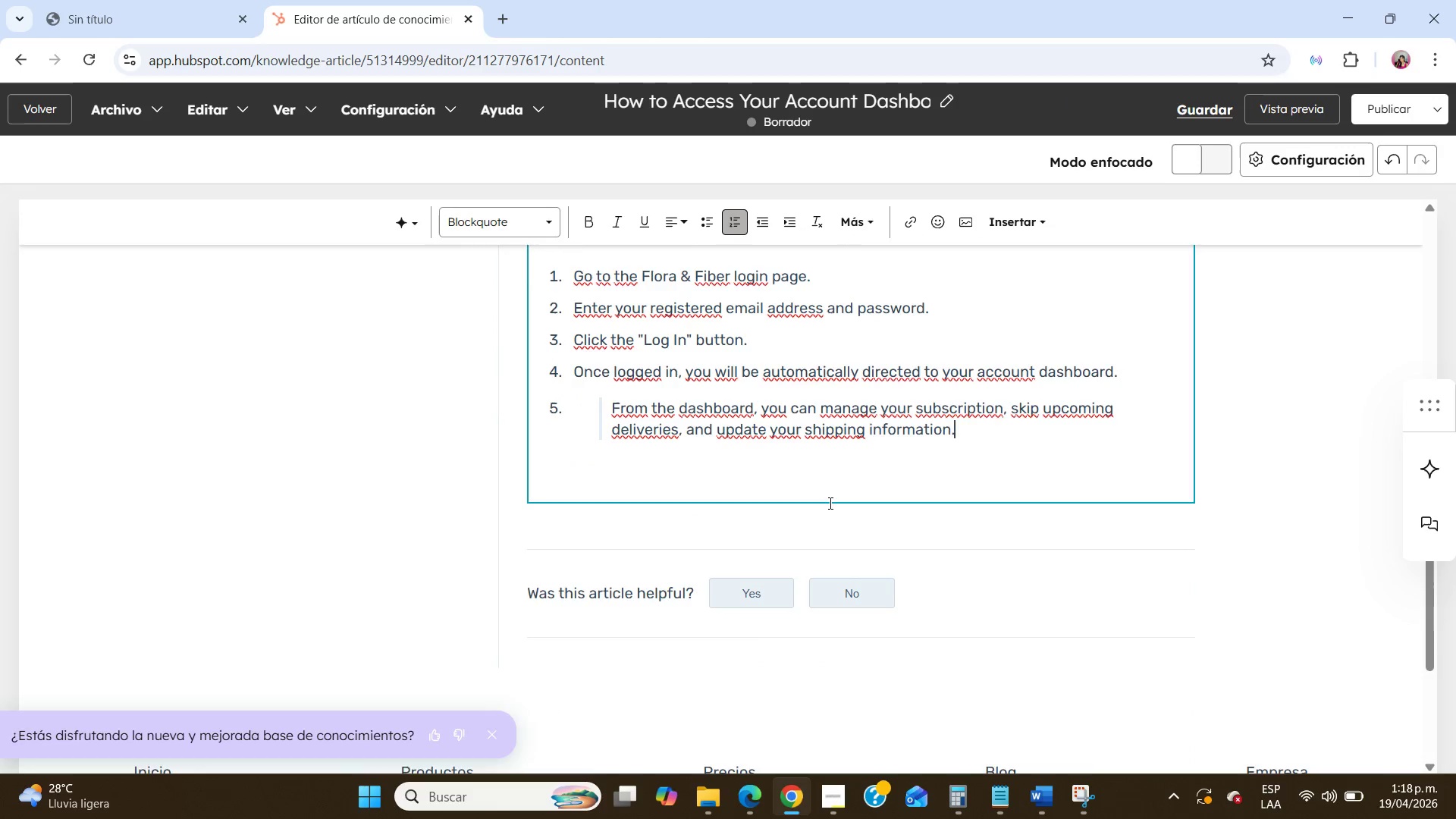 
scroll: coordinate [829, 503], scroll_direction: up, amount: 1.0
 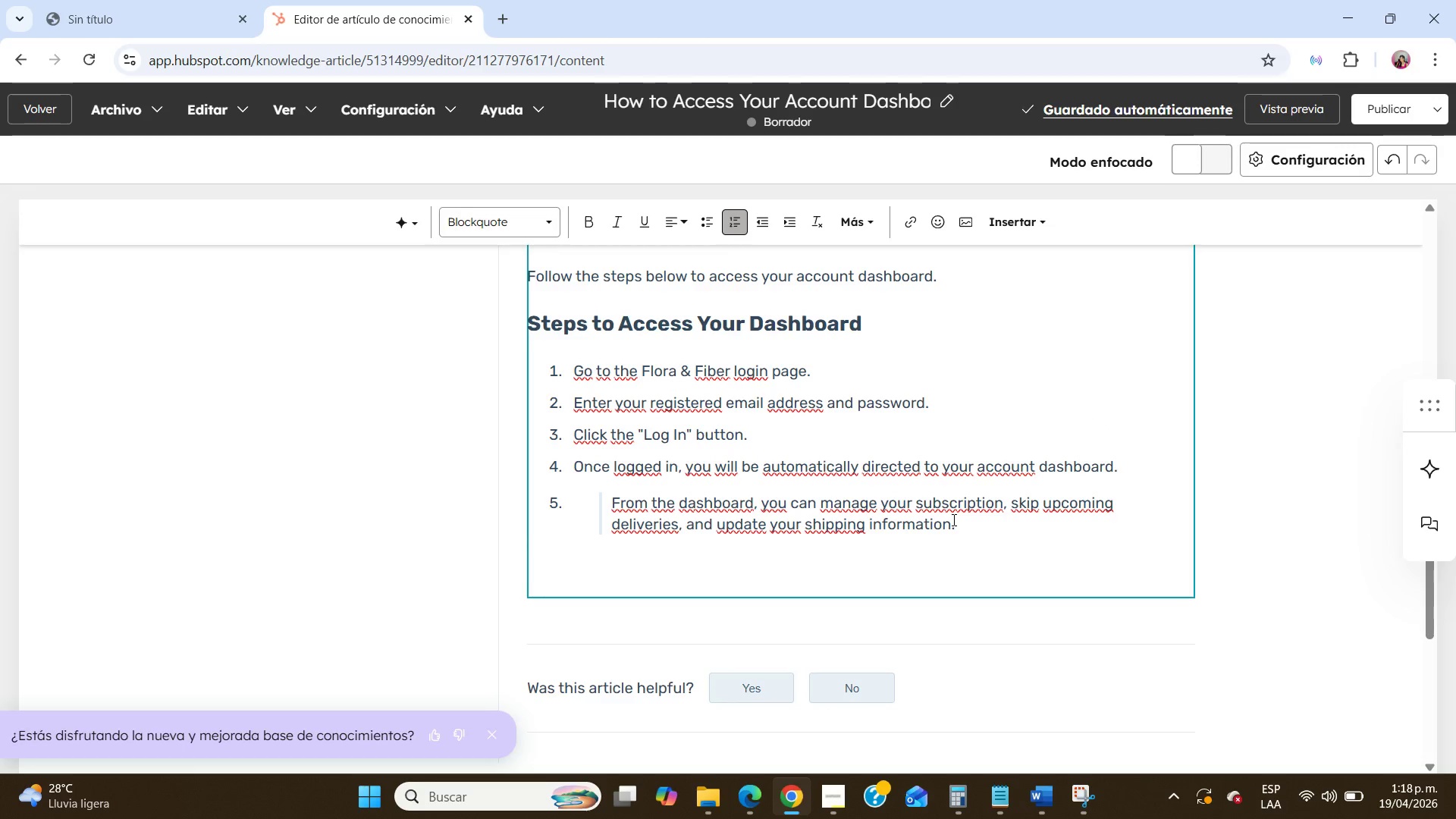 
left_click([543, 224])
 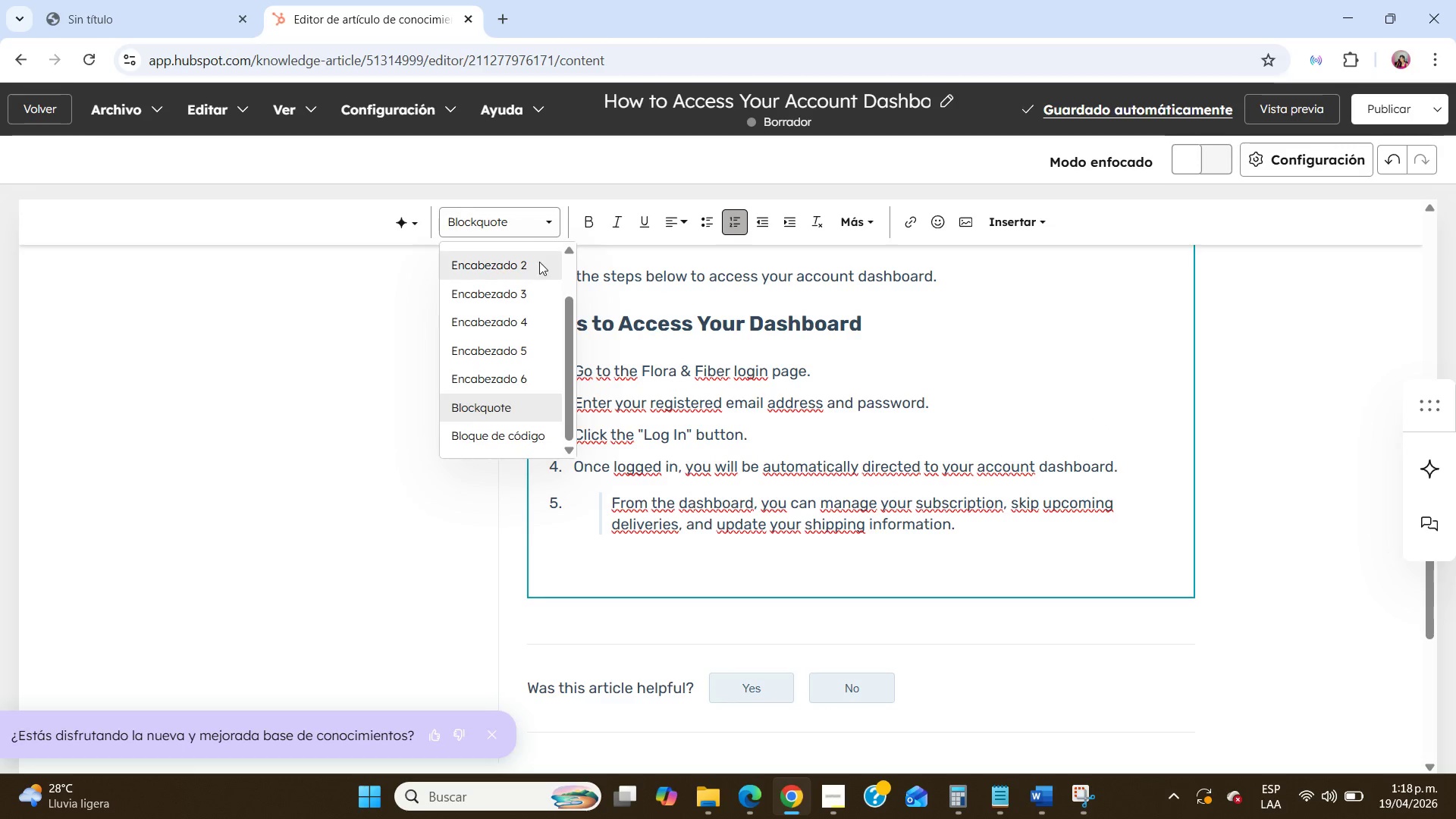 
scroll: coordinate [539, 271], scroll_direction: up, amount: 4.0
 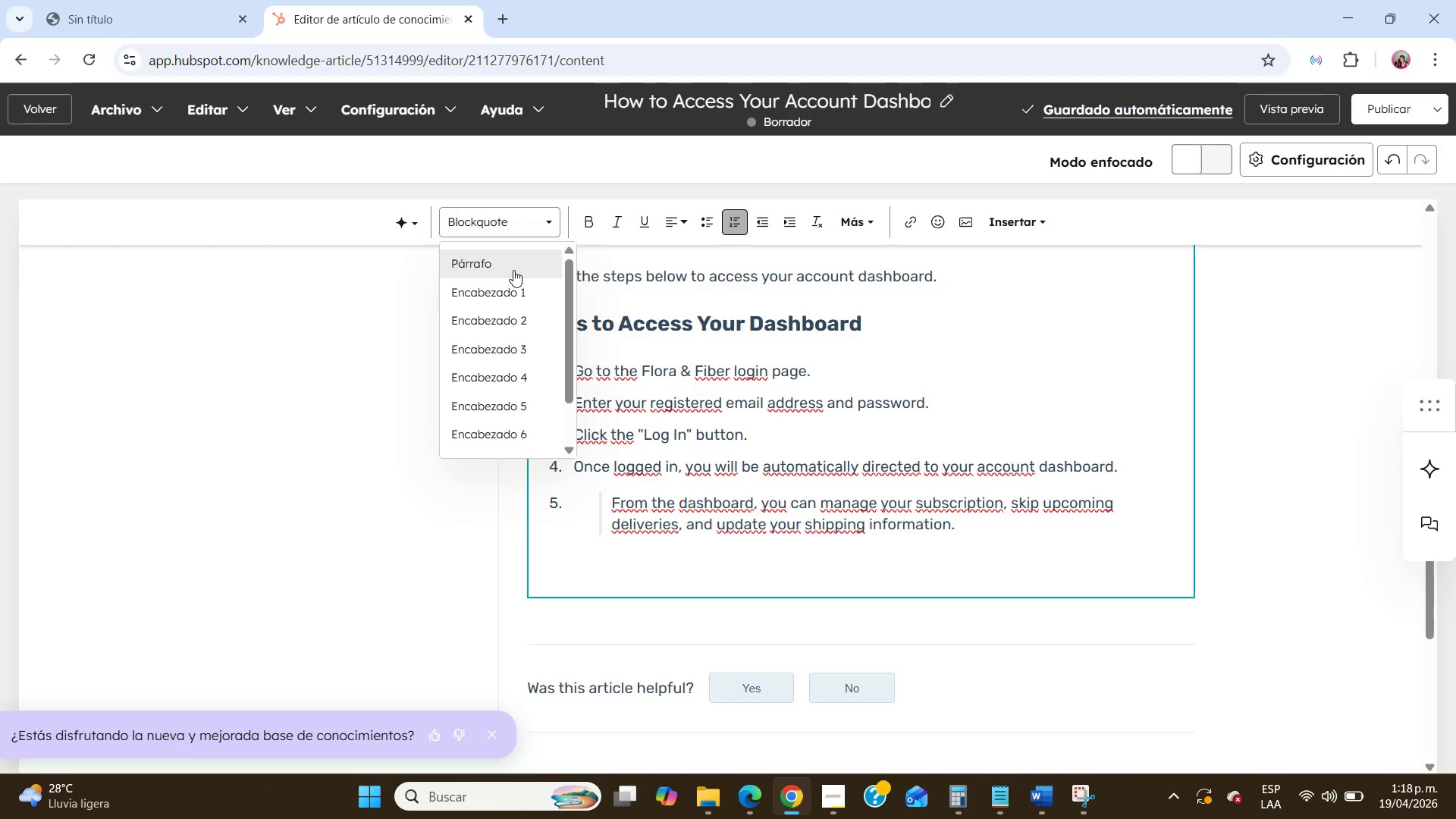 
left_click([513, 270])
 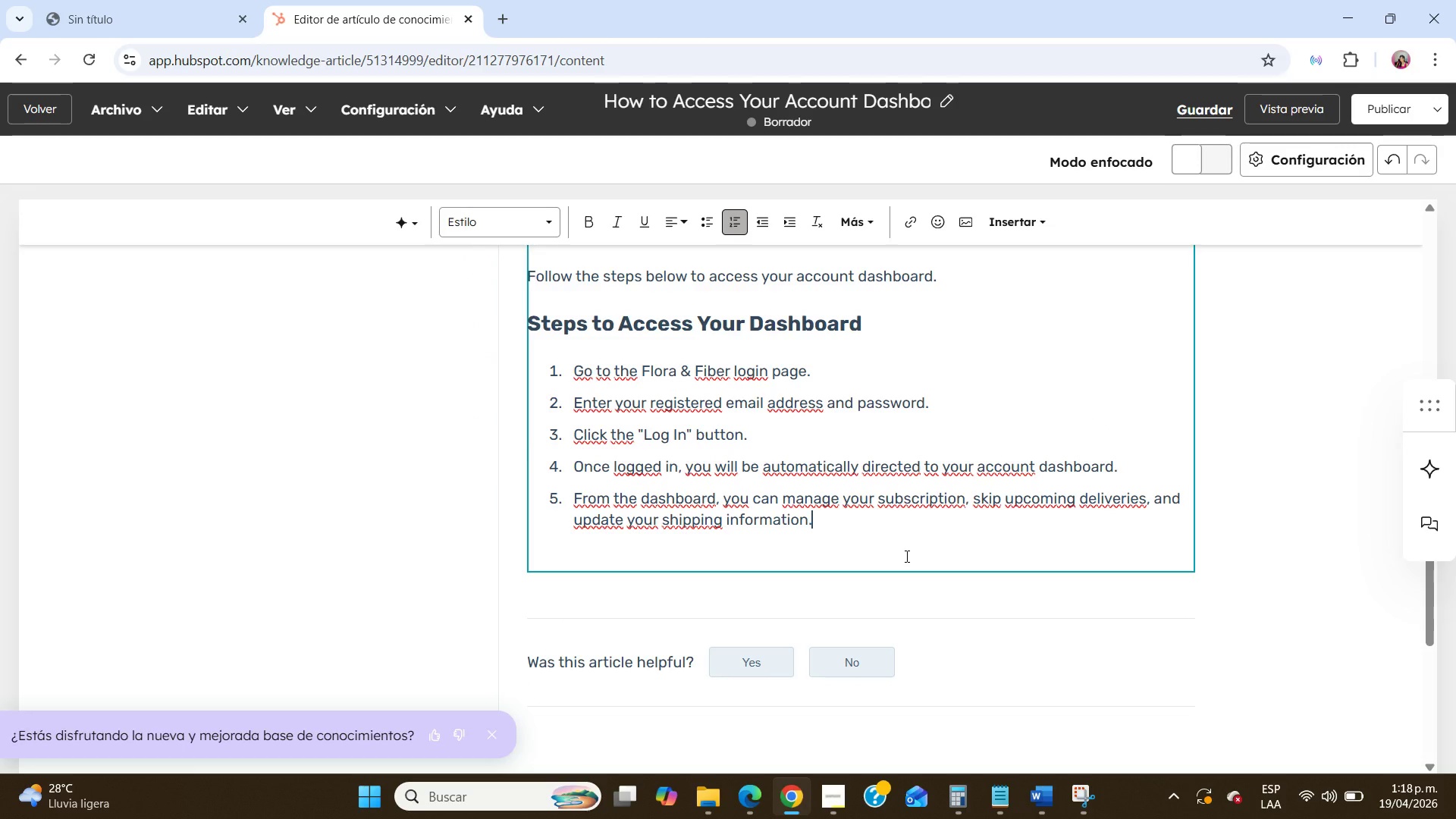 
key(NumpadEnter)
 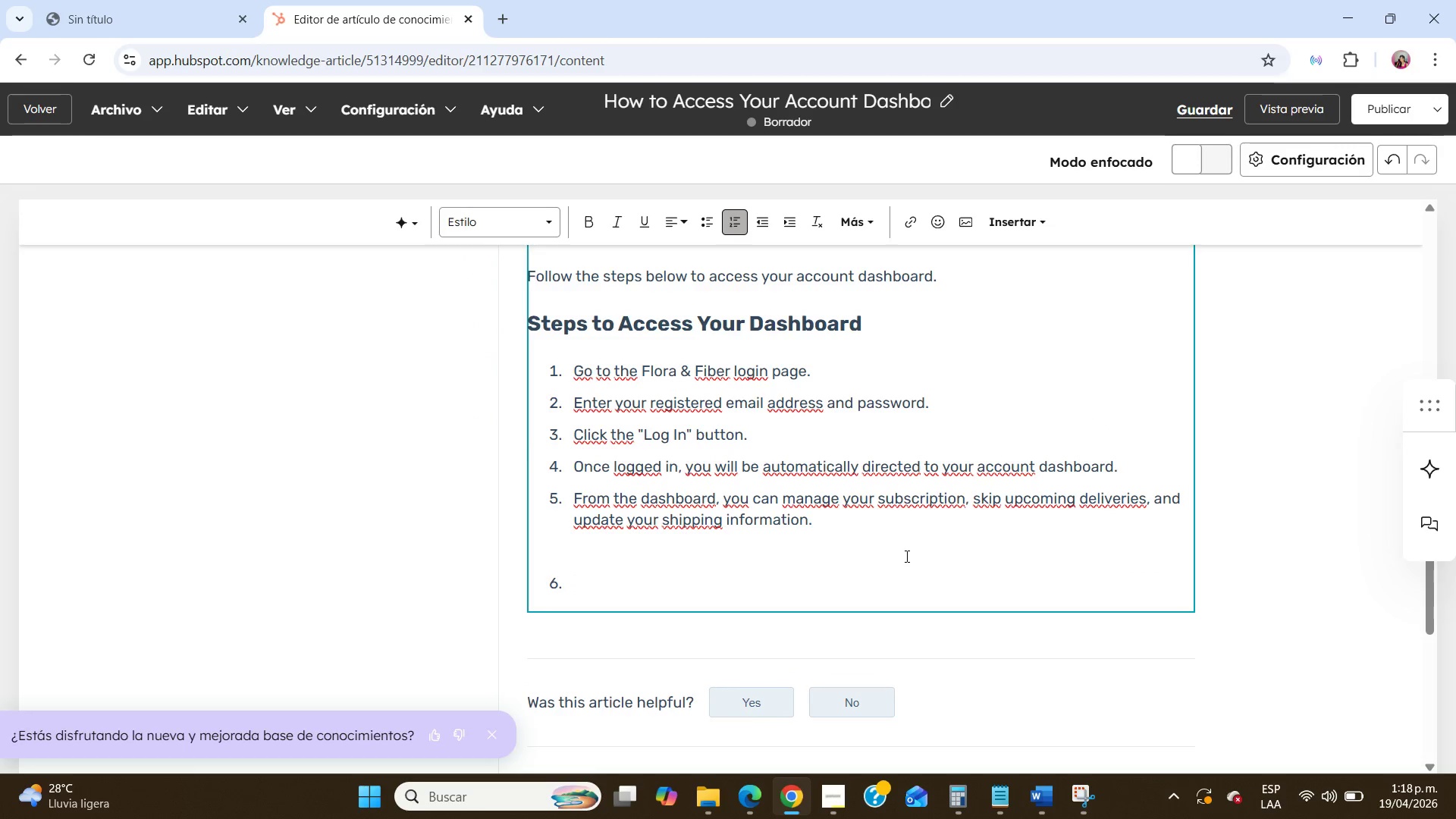 
key(Backspace)
 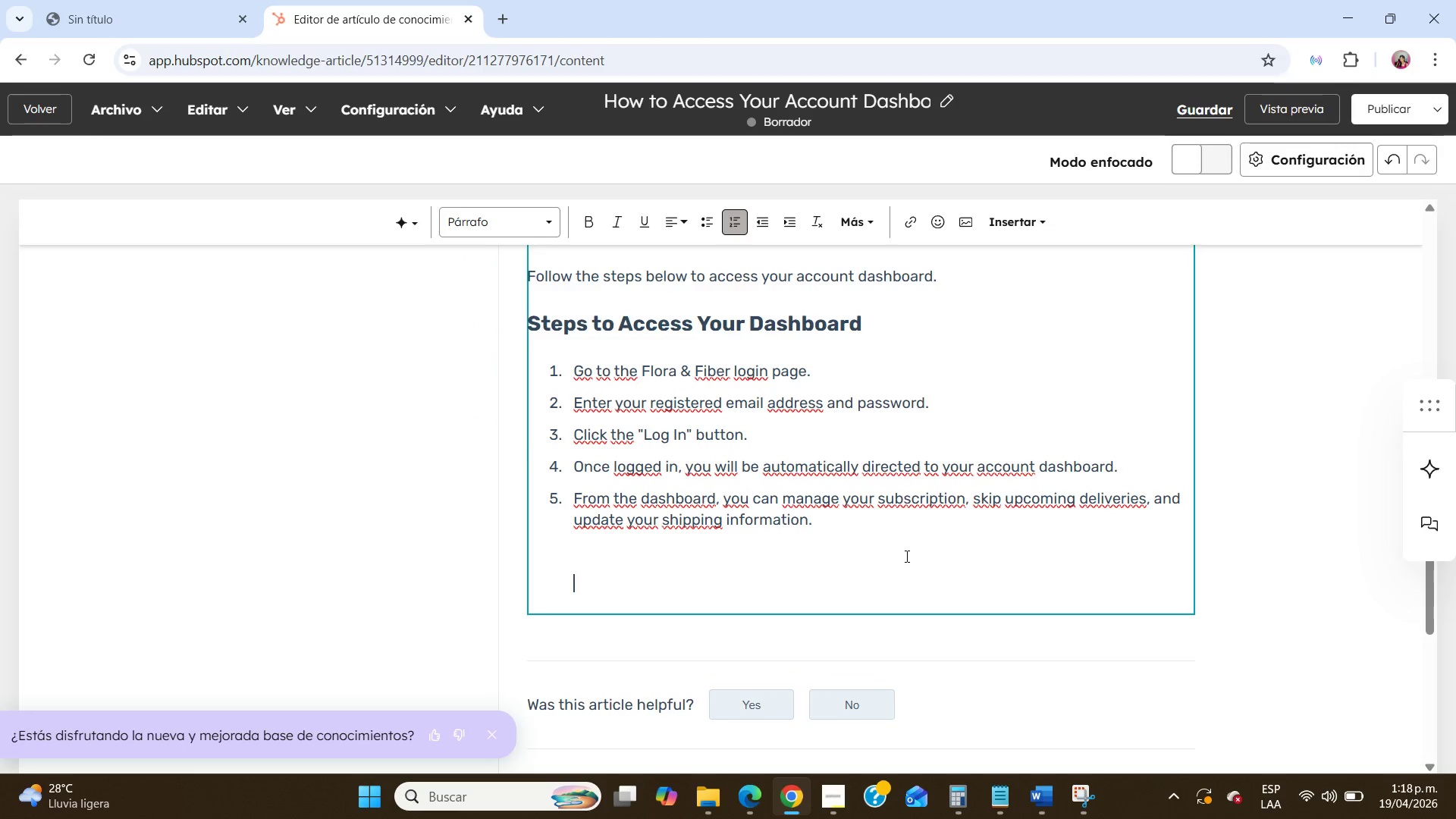 
key(Backspace)
 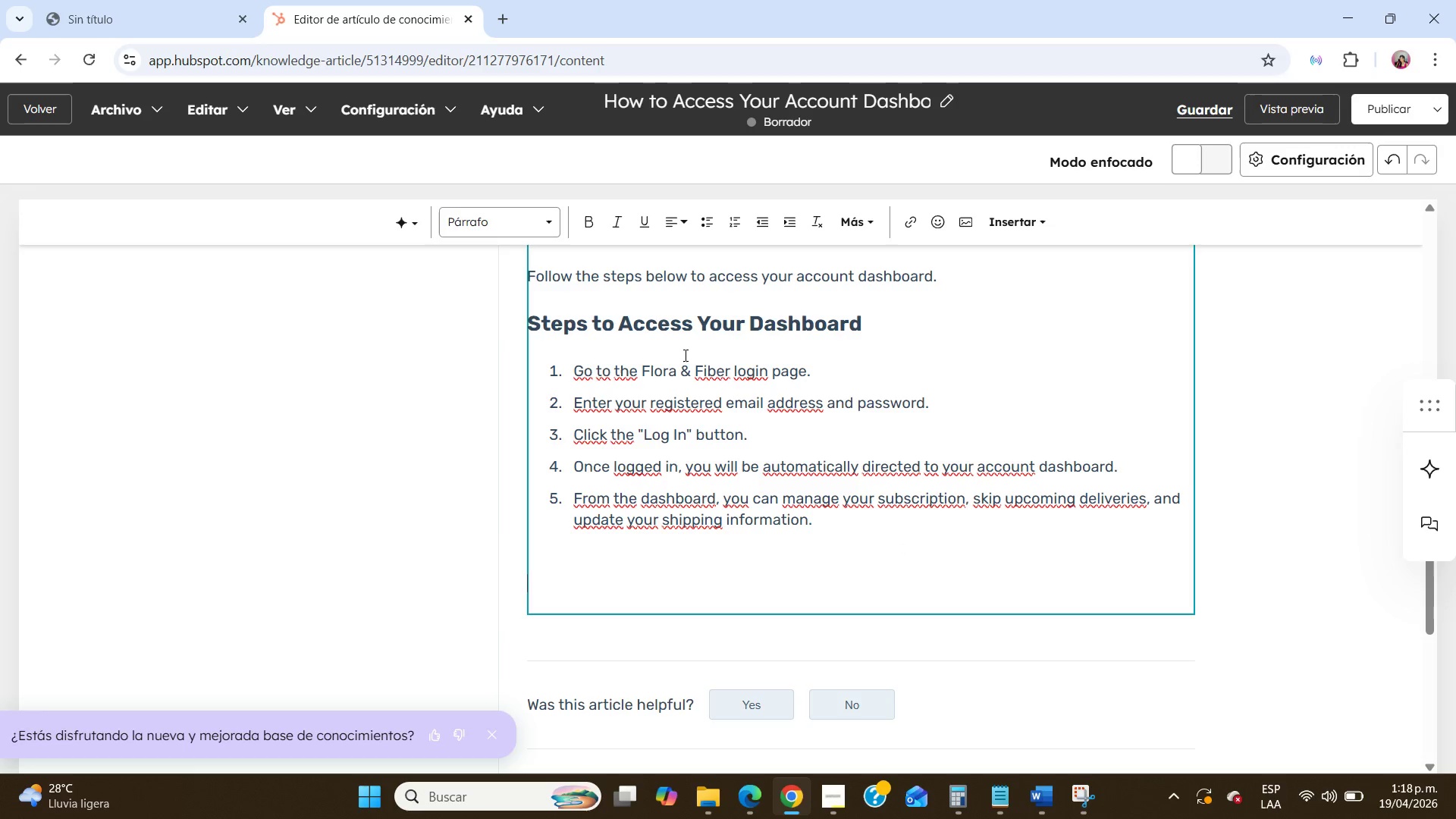 
left_click([522, 218])
 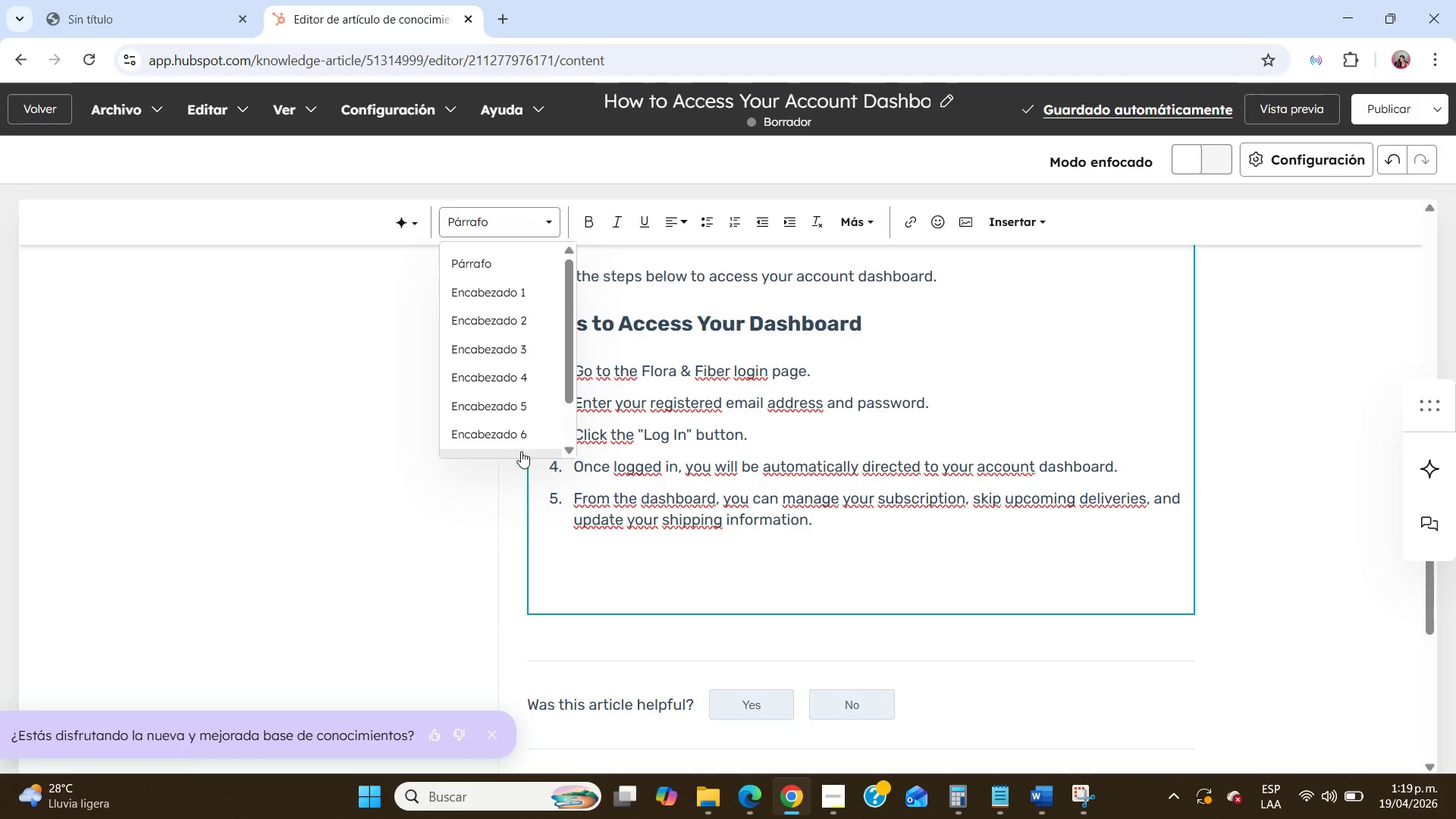 
scroll: coordinate [521, 427], scroll_direction: down, amount: 3.0
 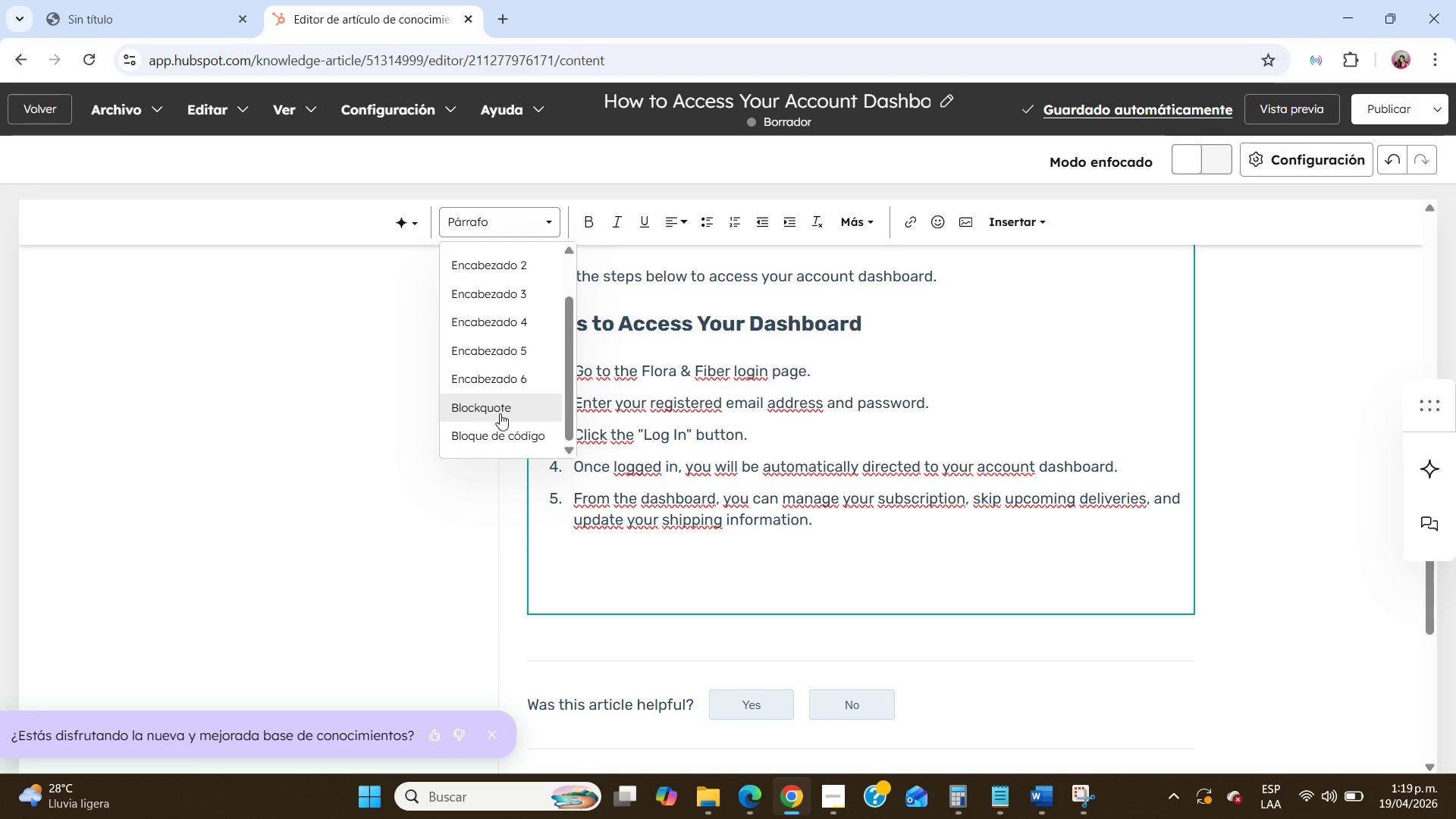 
left_click([499, 411])
 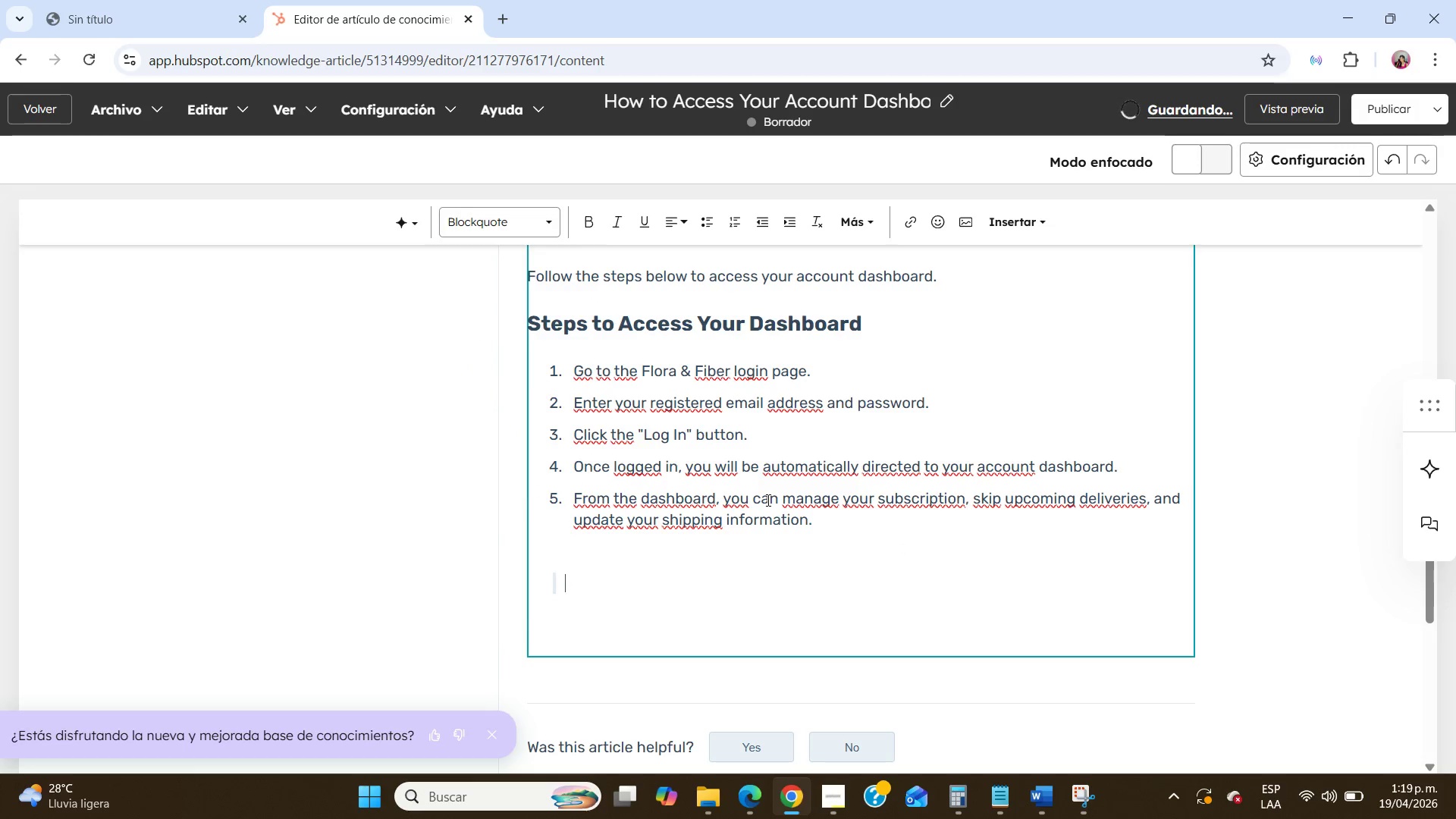 
wait(8.38)
 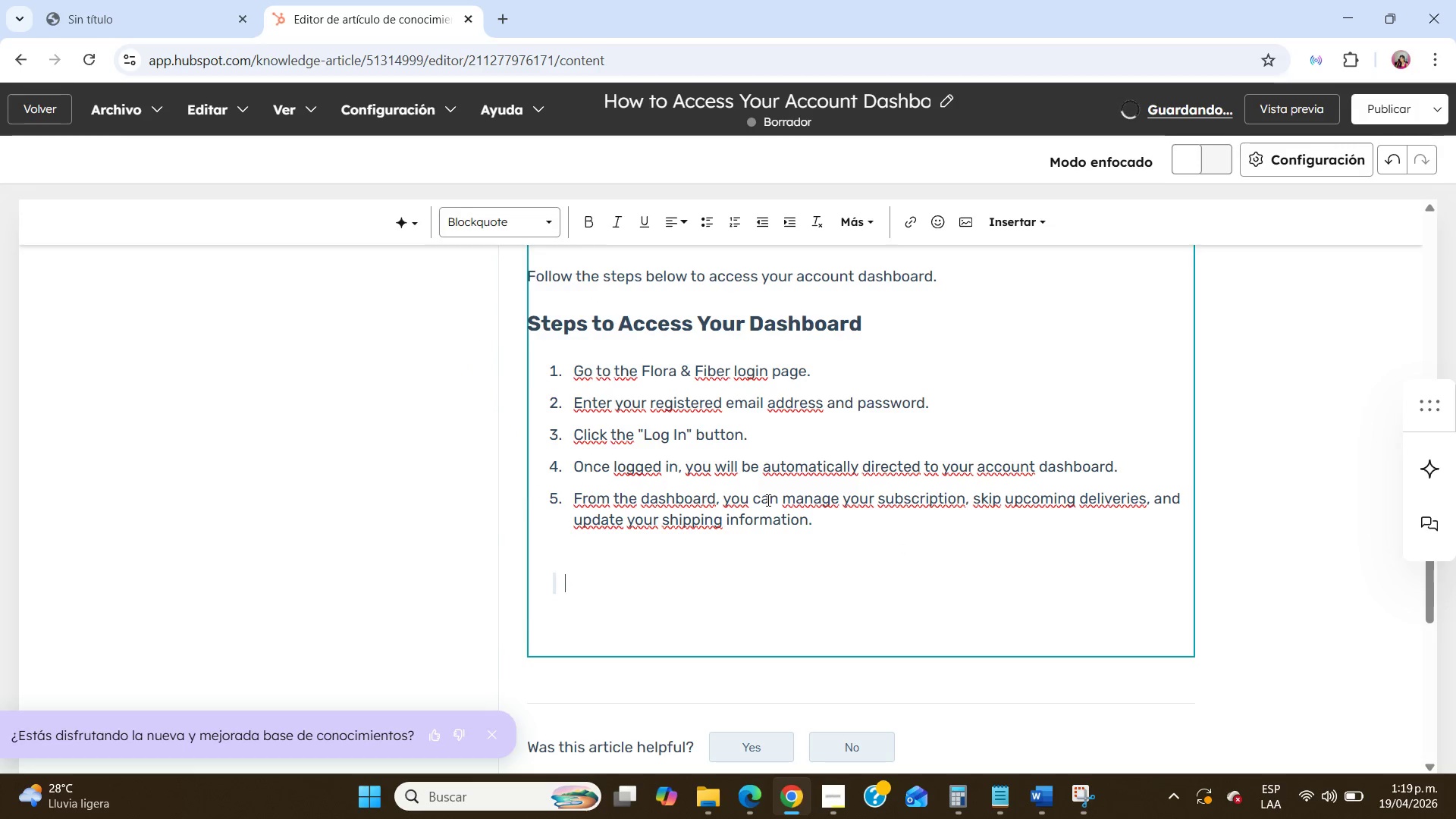 
type(n)
key(Backspace)
type(nO)
key(Backspace)
key(Backspace)
type(Note> Passwords ate)
key(Backspace)
key(Backspace)
type(re case-senss)
key(Backspace)
type(itive. Make sure your Caps Lock key is not turned on when entering your password.)
 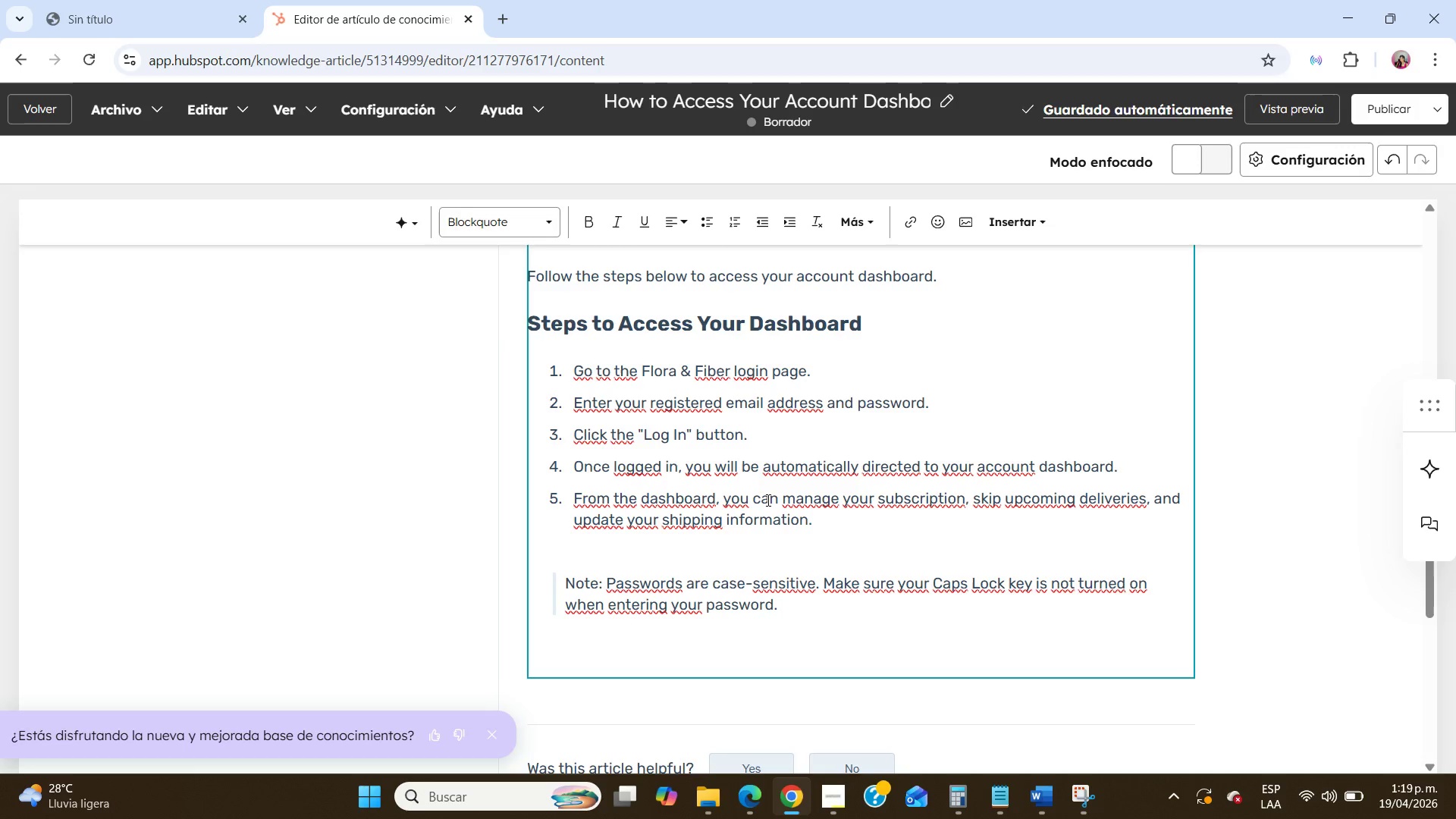 
wait(11.86)
 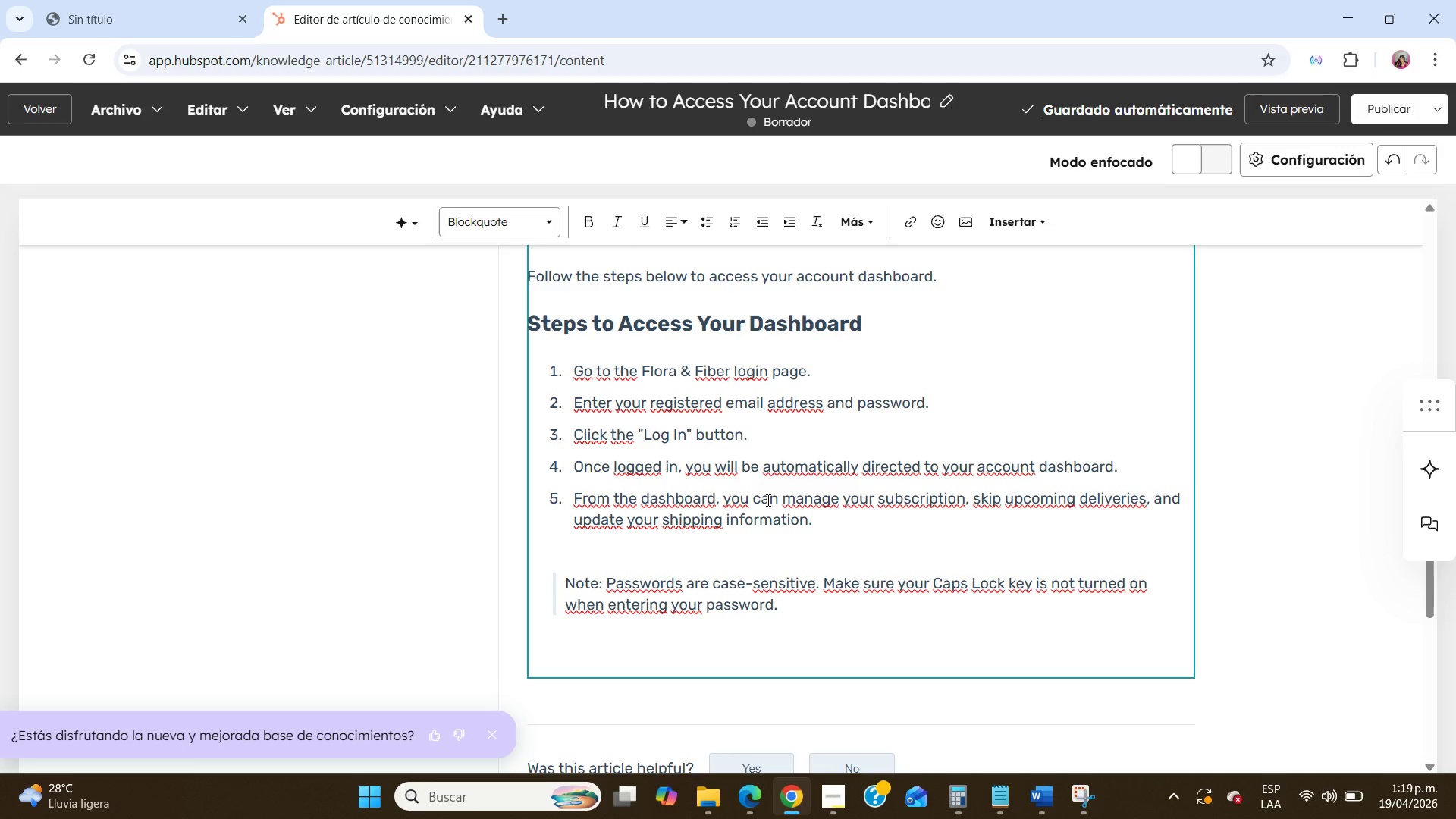 
key(NumpadEnter)
 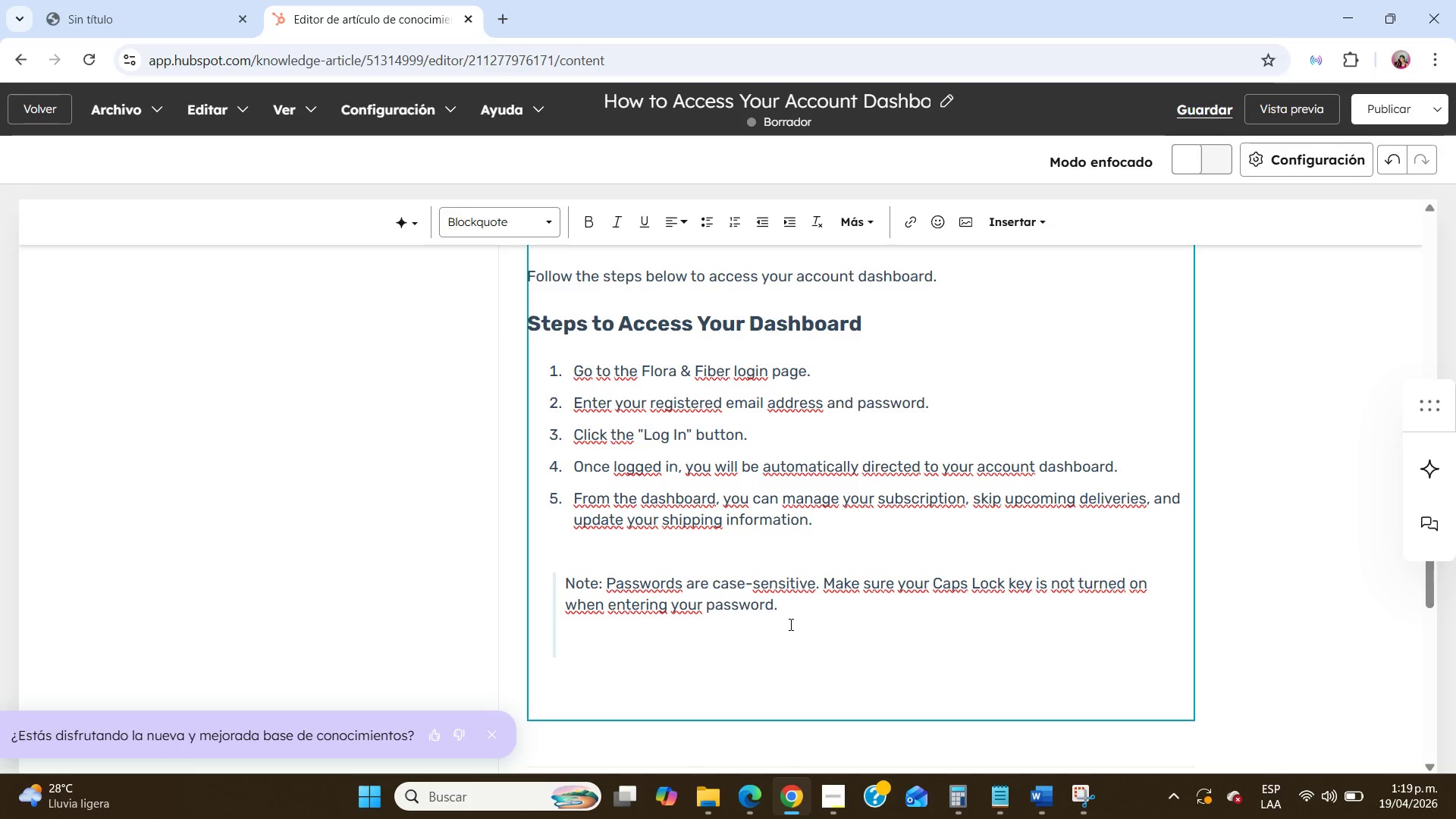 
key(Backspace)
 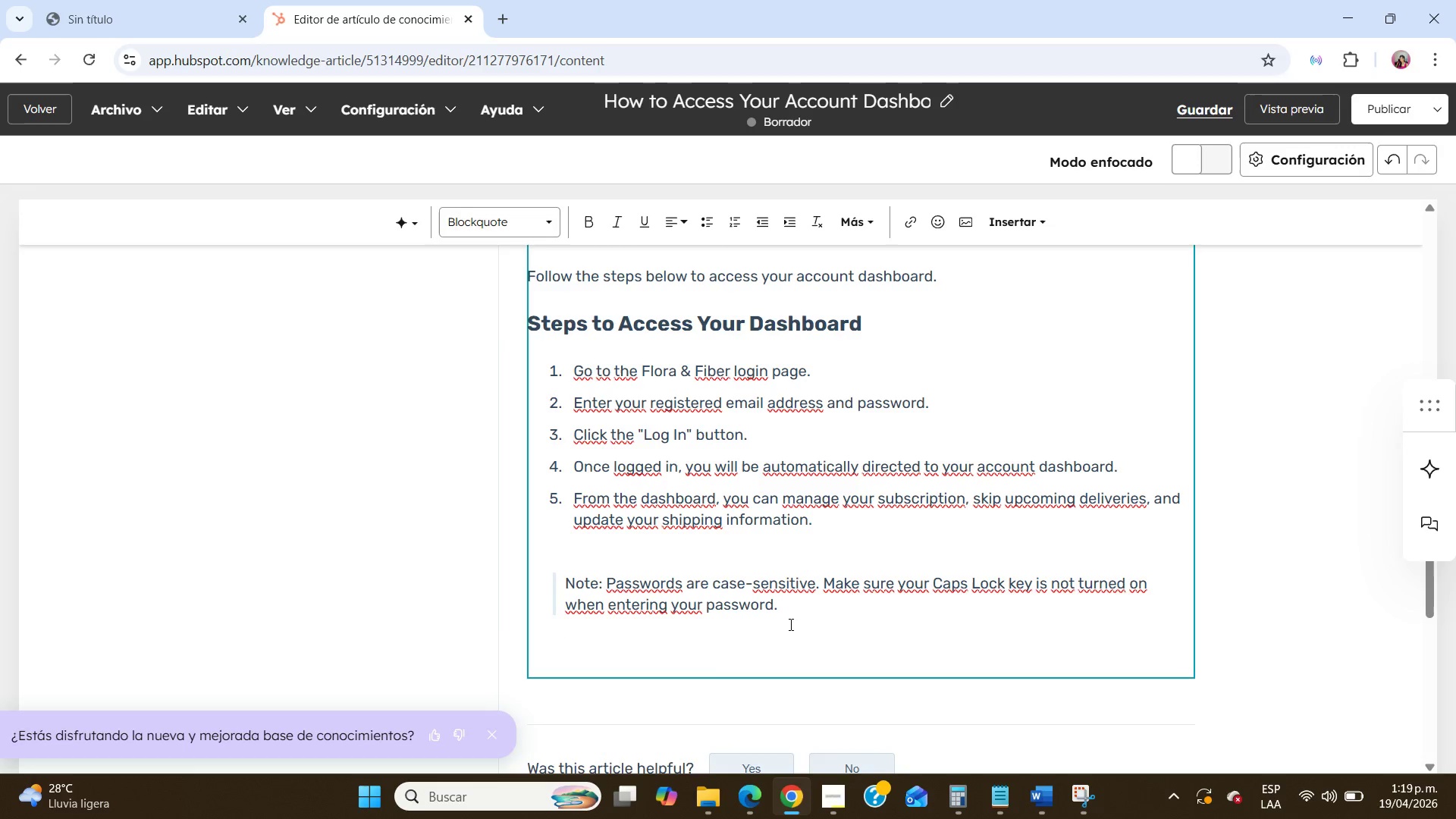 
key(NumpadEnter)
 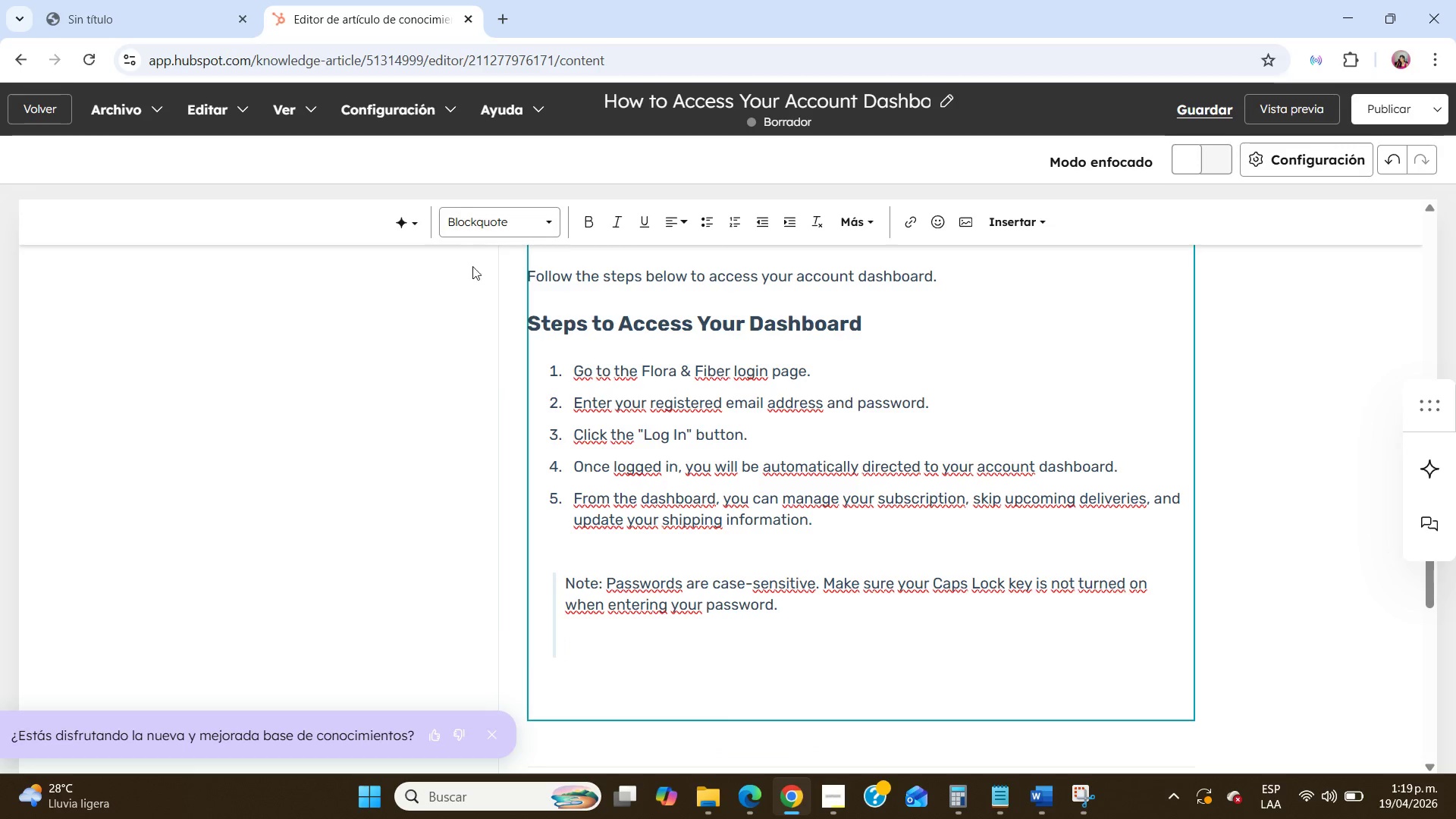 
left_click([475, 222])
 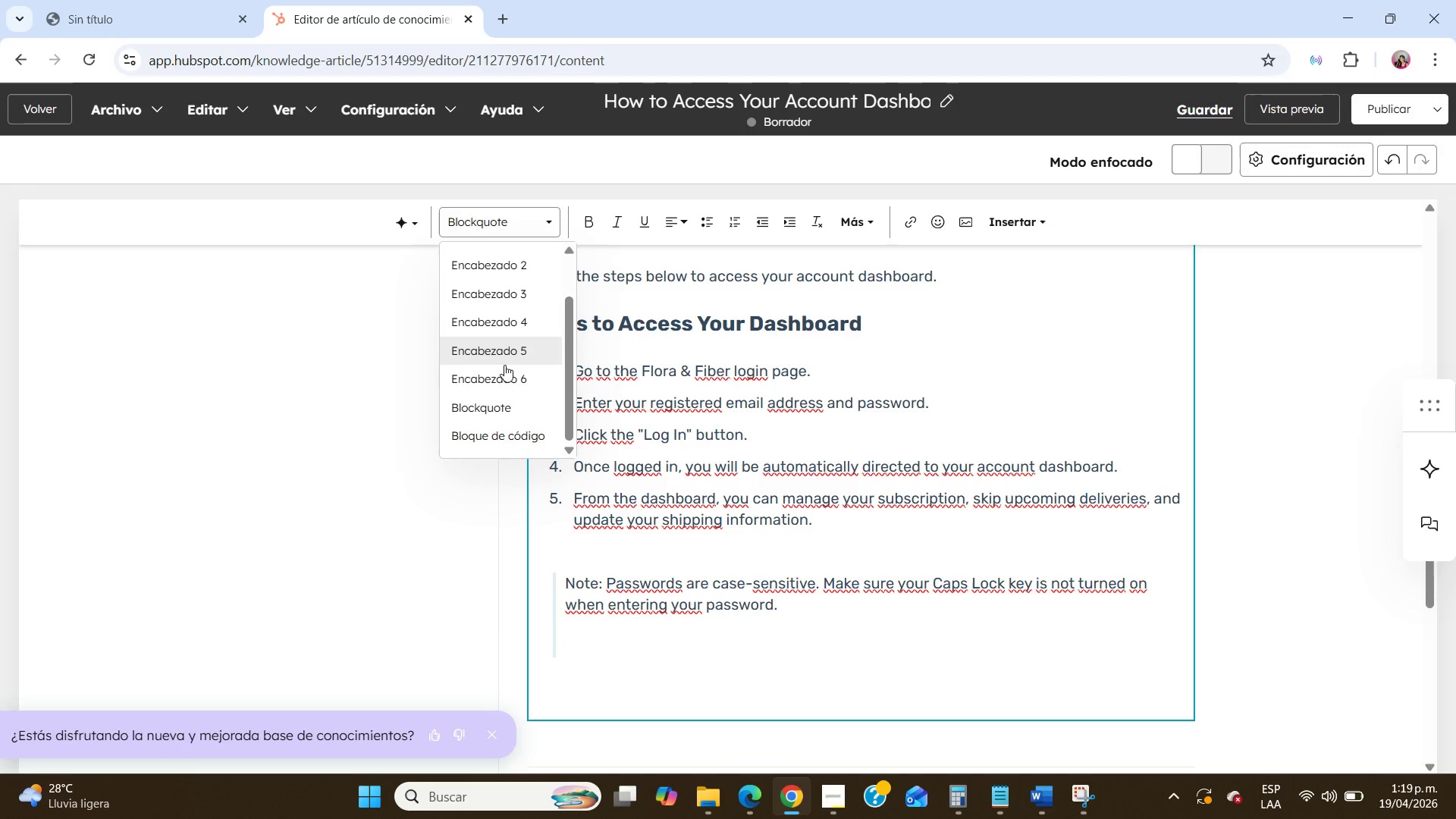 
scroll: coordinate [506, 375], scroll_direction: up, amount: 5.0
 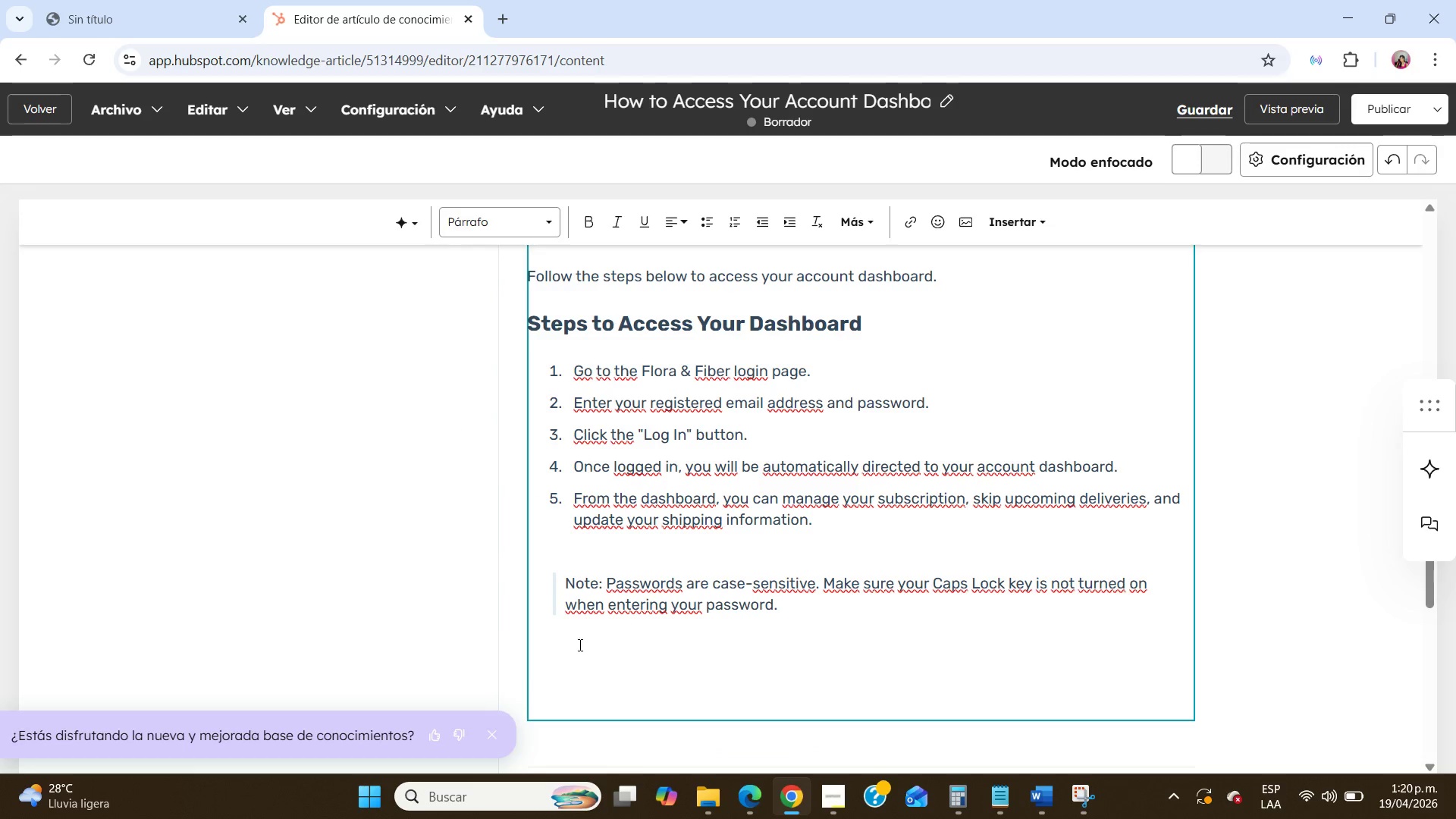 
left_click([560, 661])
 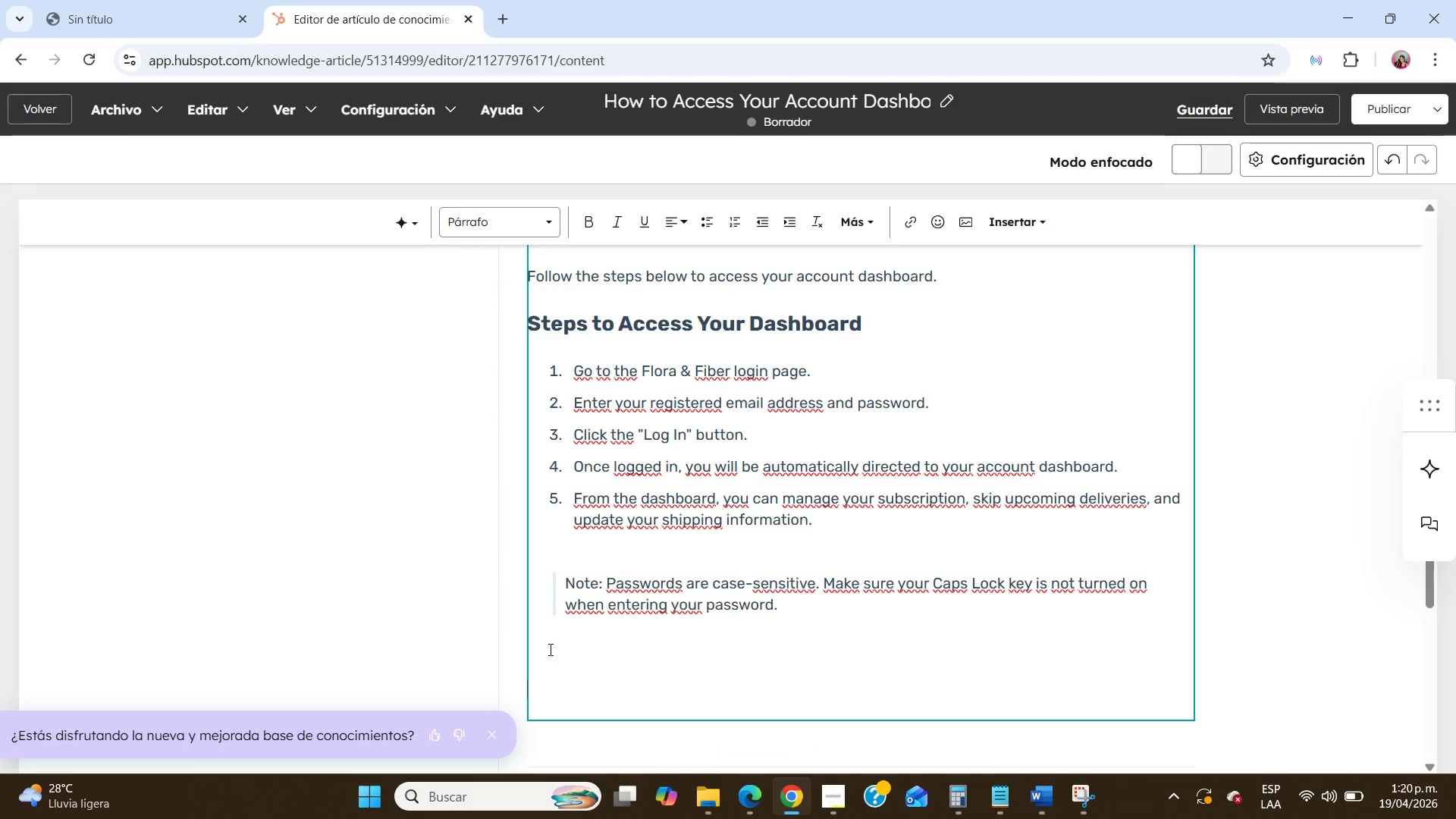 
left_click([549, 648])
 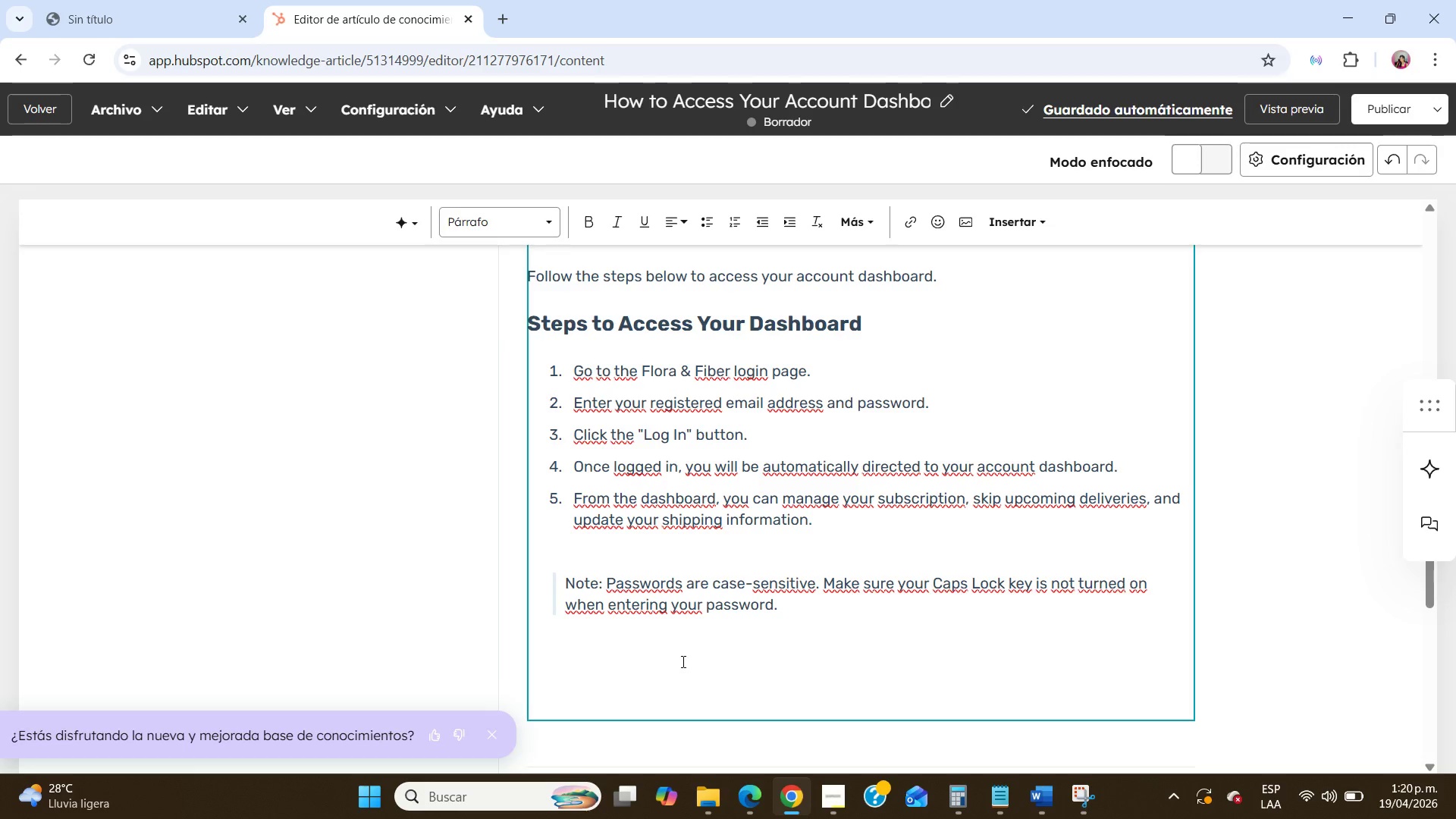 
scroll: coordinate [682, 661], scroll_direction: down, amount: 3.0
 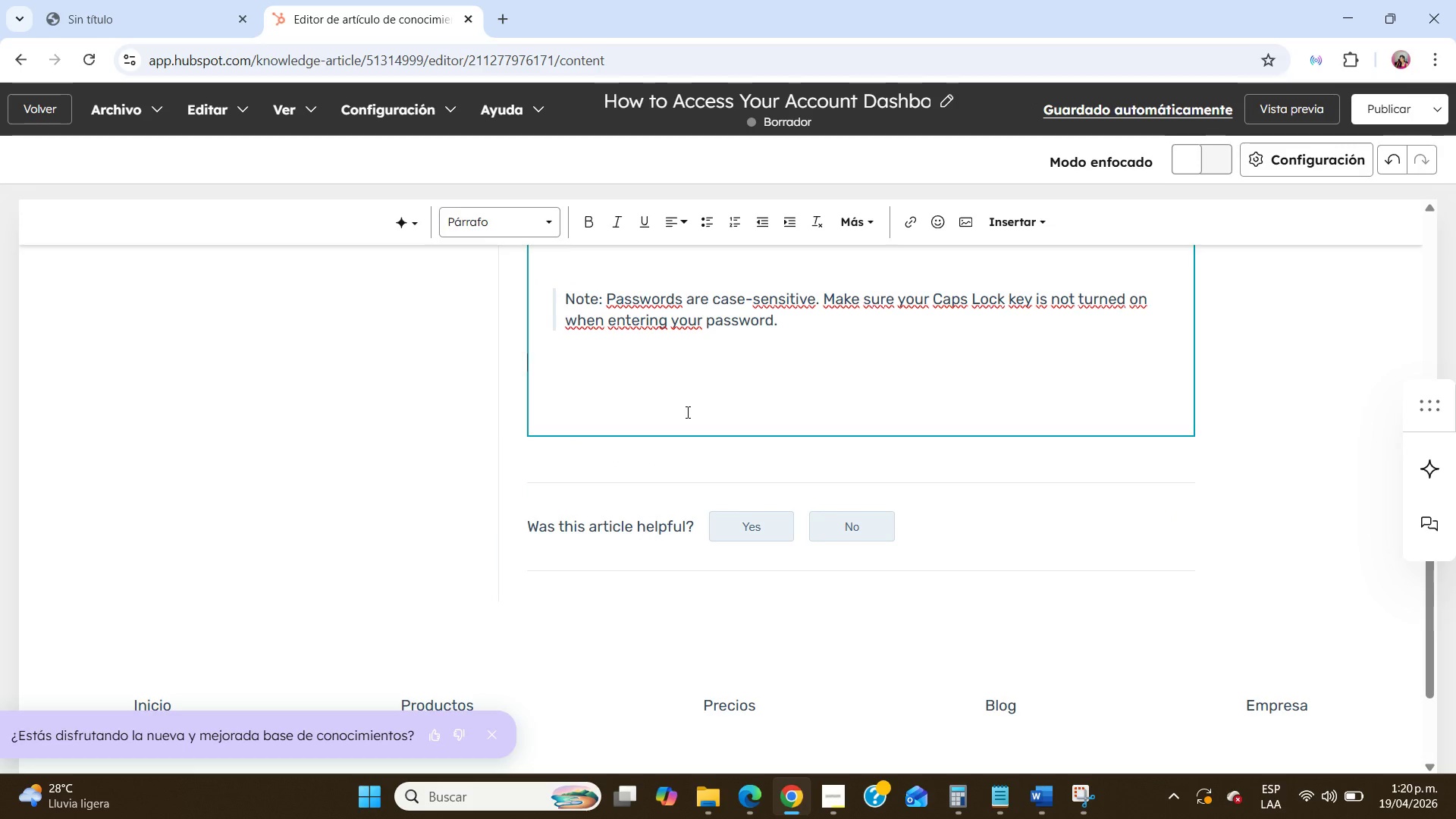 
wait(6.08)
 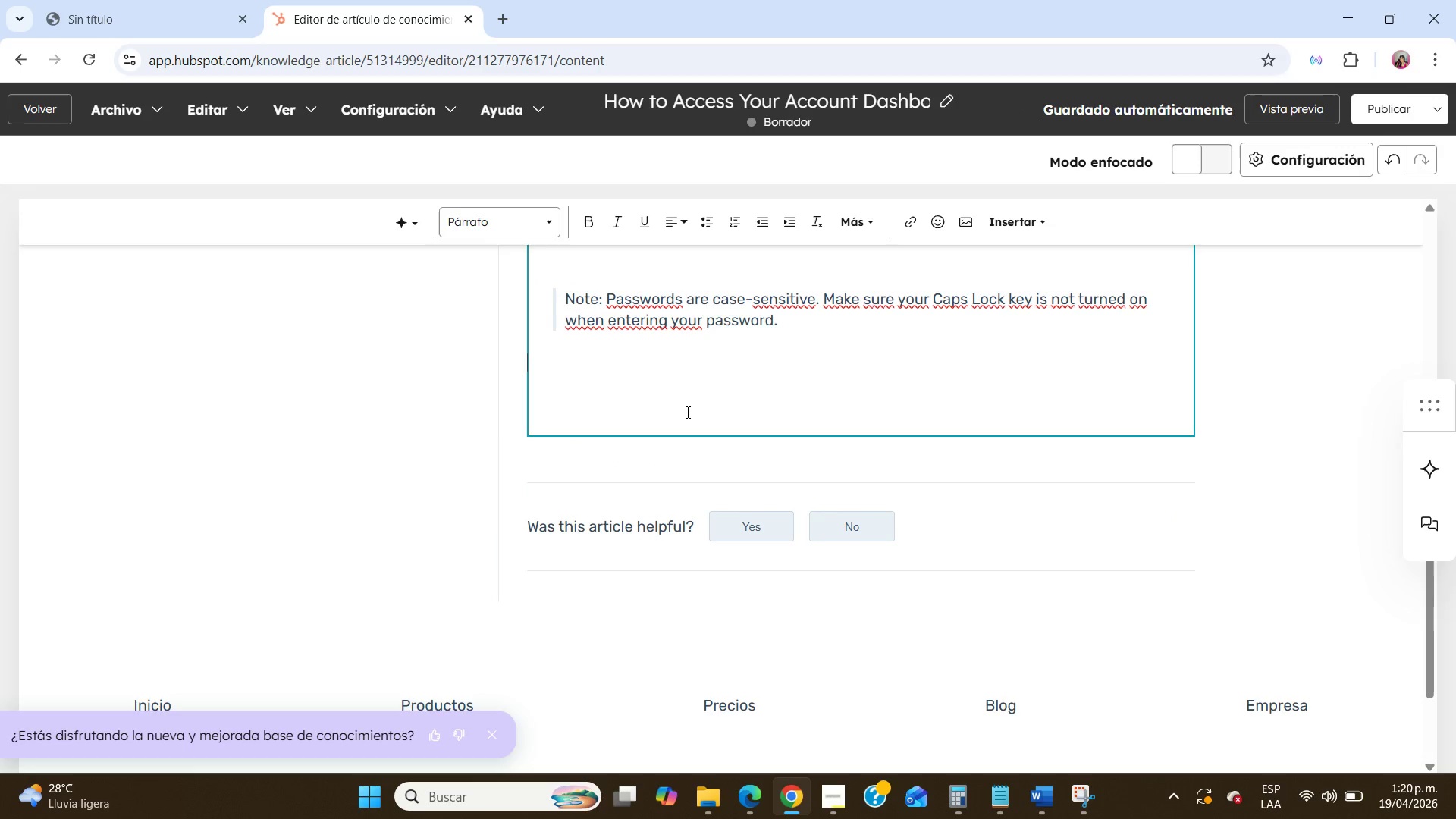 
left_click([469, 222])
 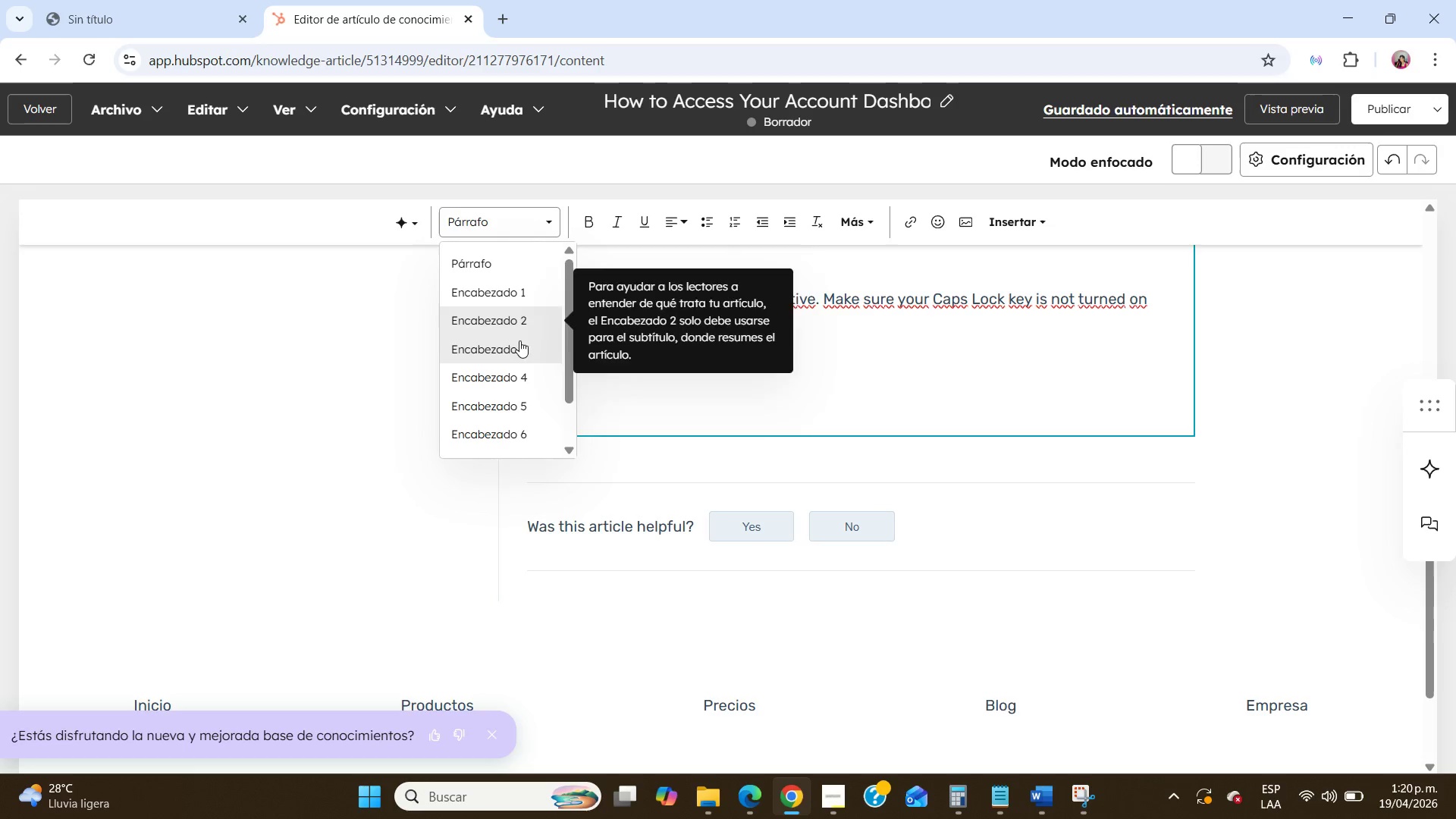 
left_click([519, 350])
 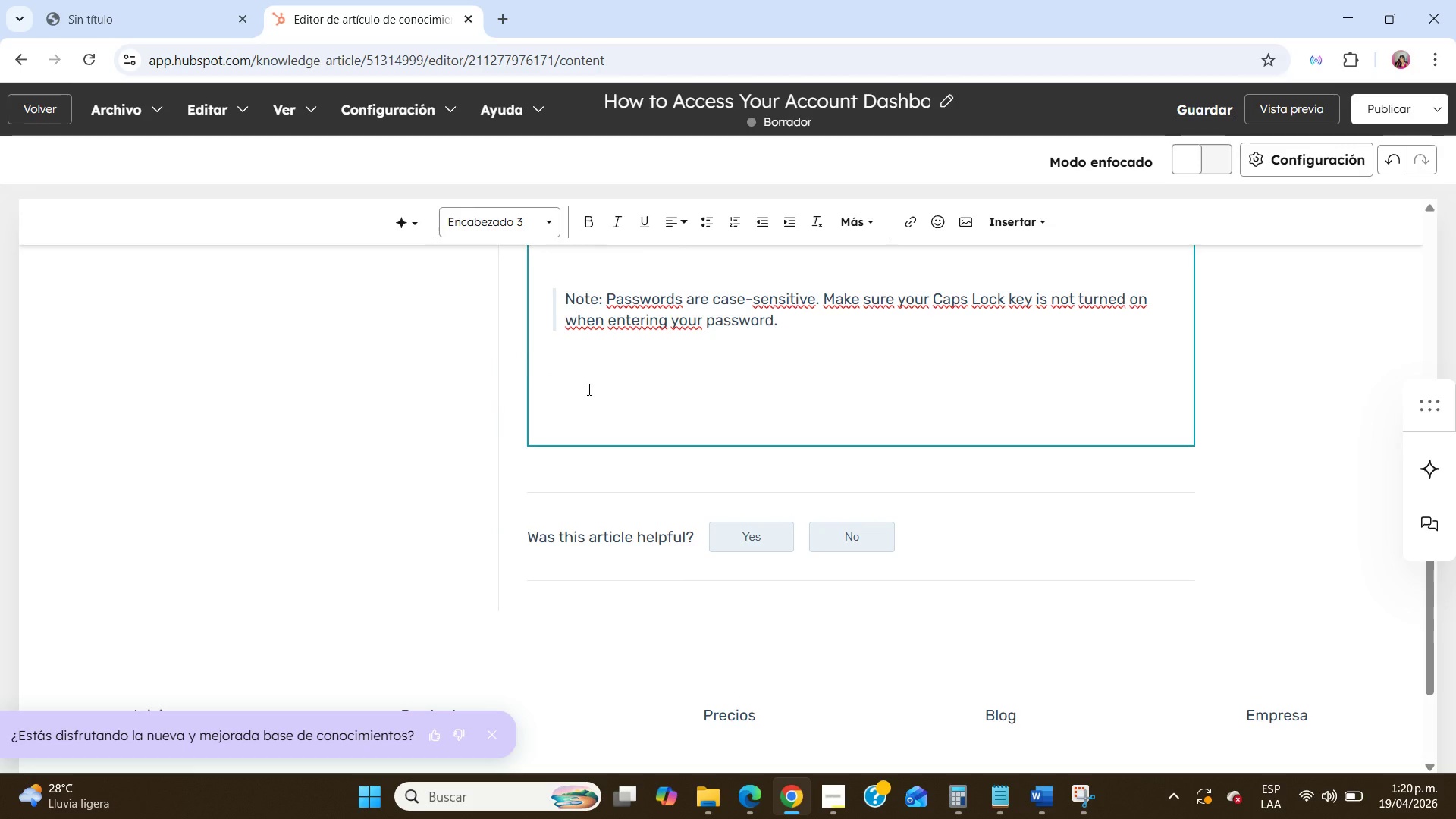 
type(Still need help})
 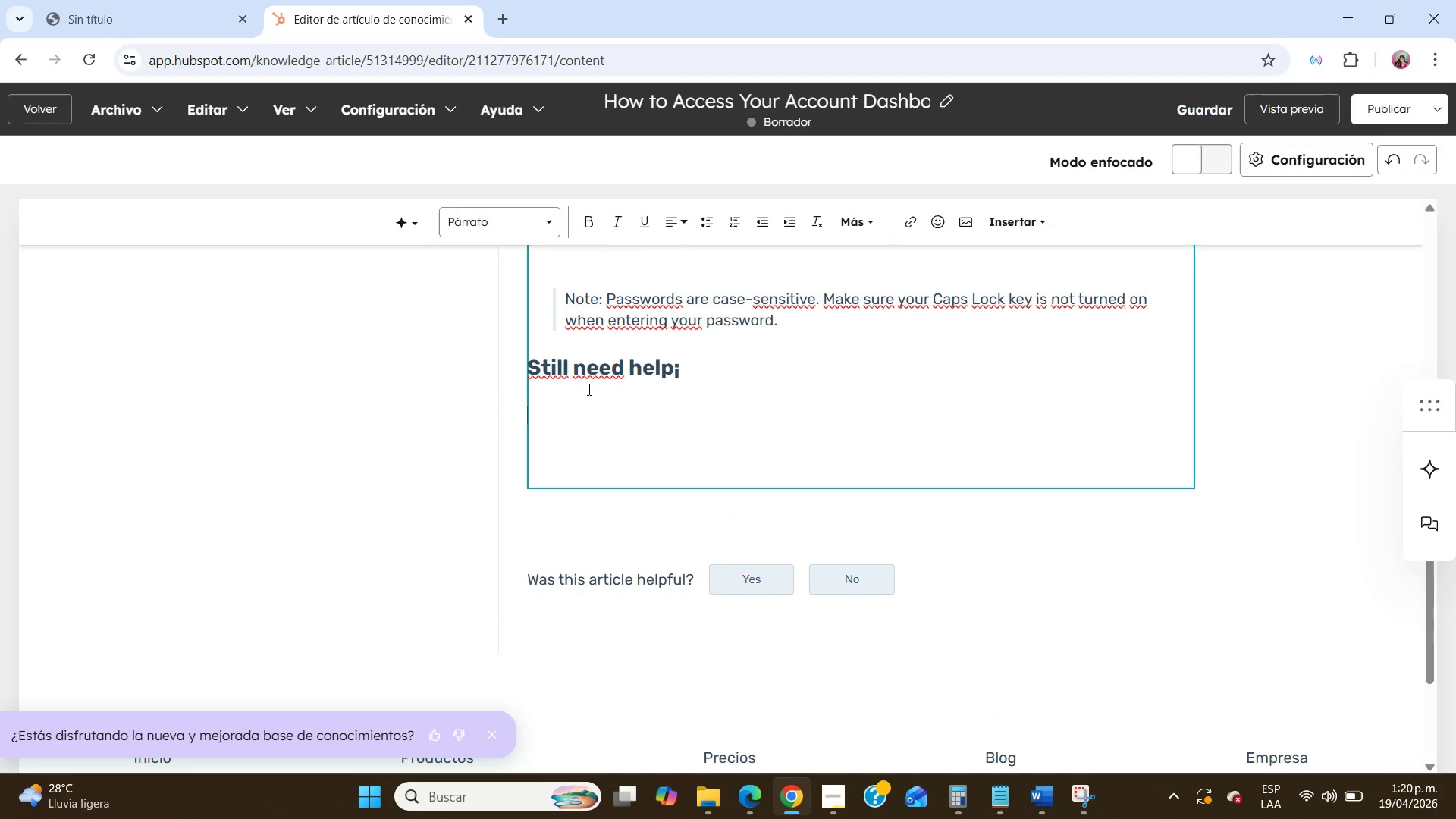 
 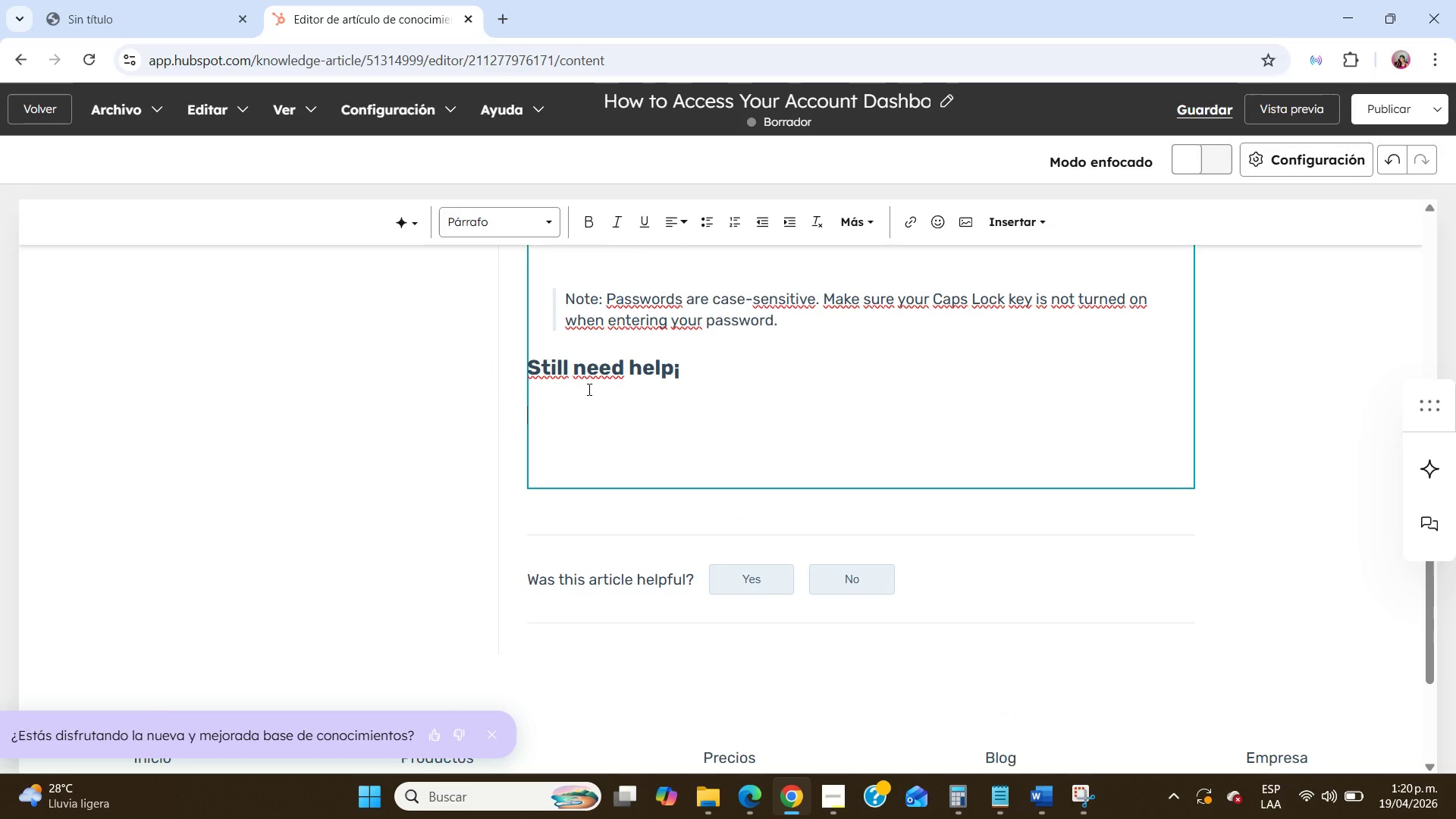 
key(Enter)
 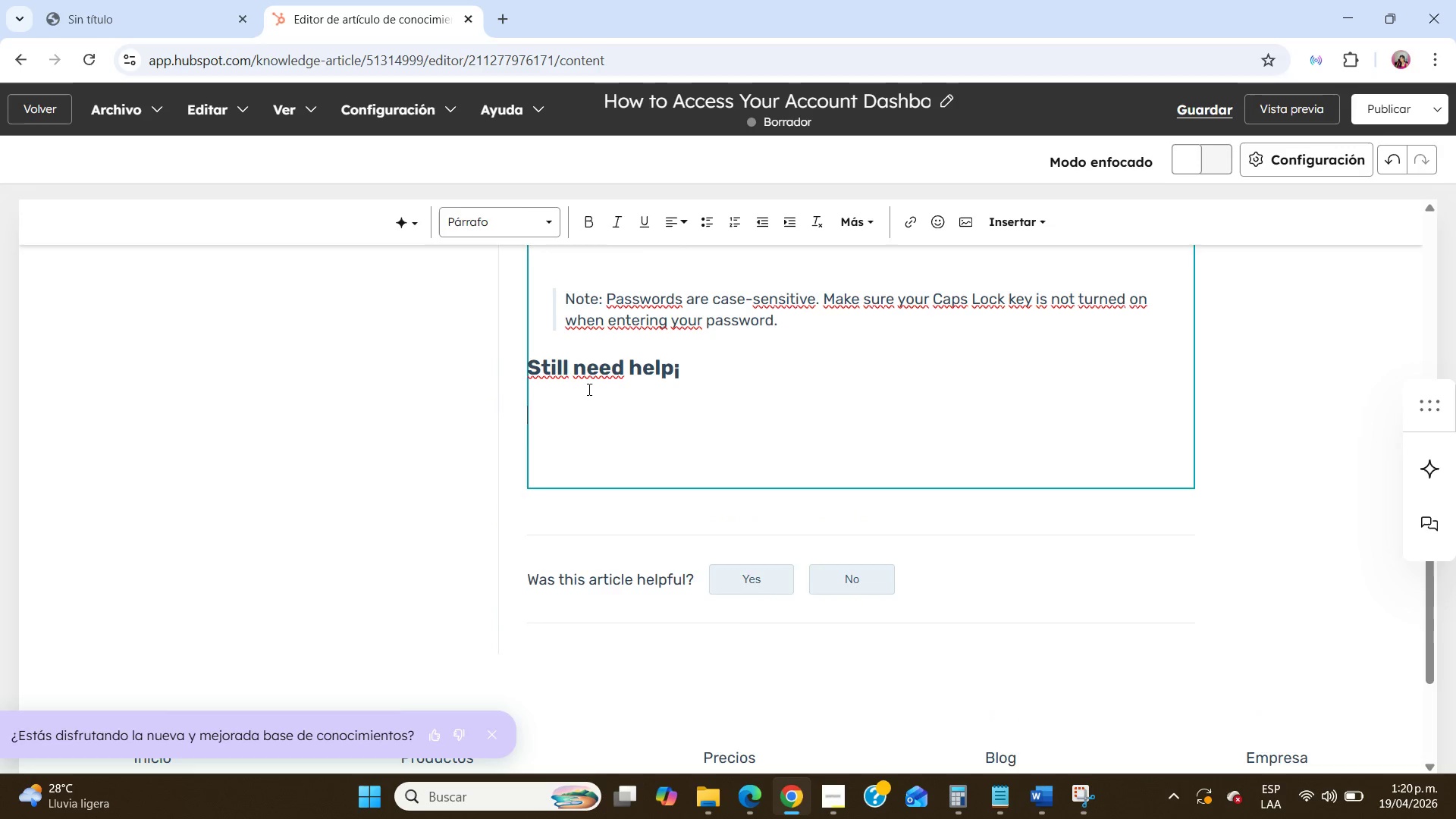 
key(Backspace)
 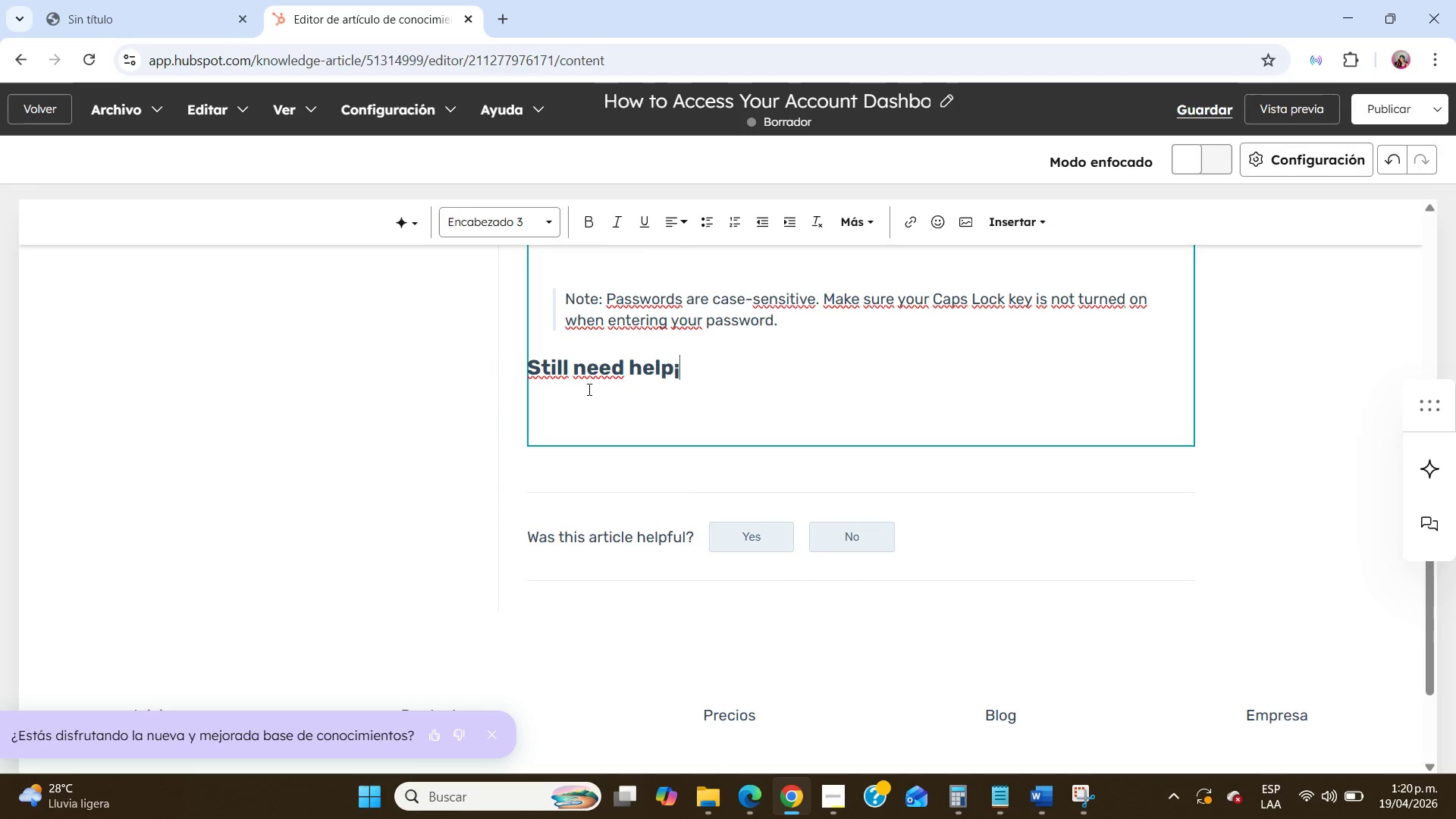 
key(Backspace)
 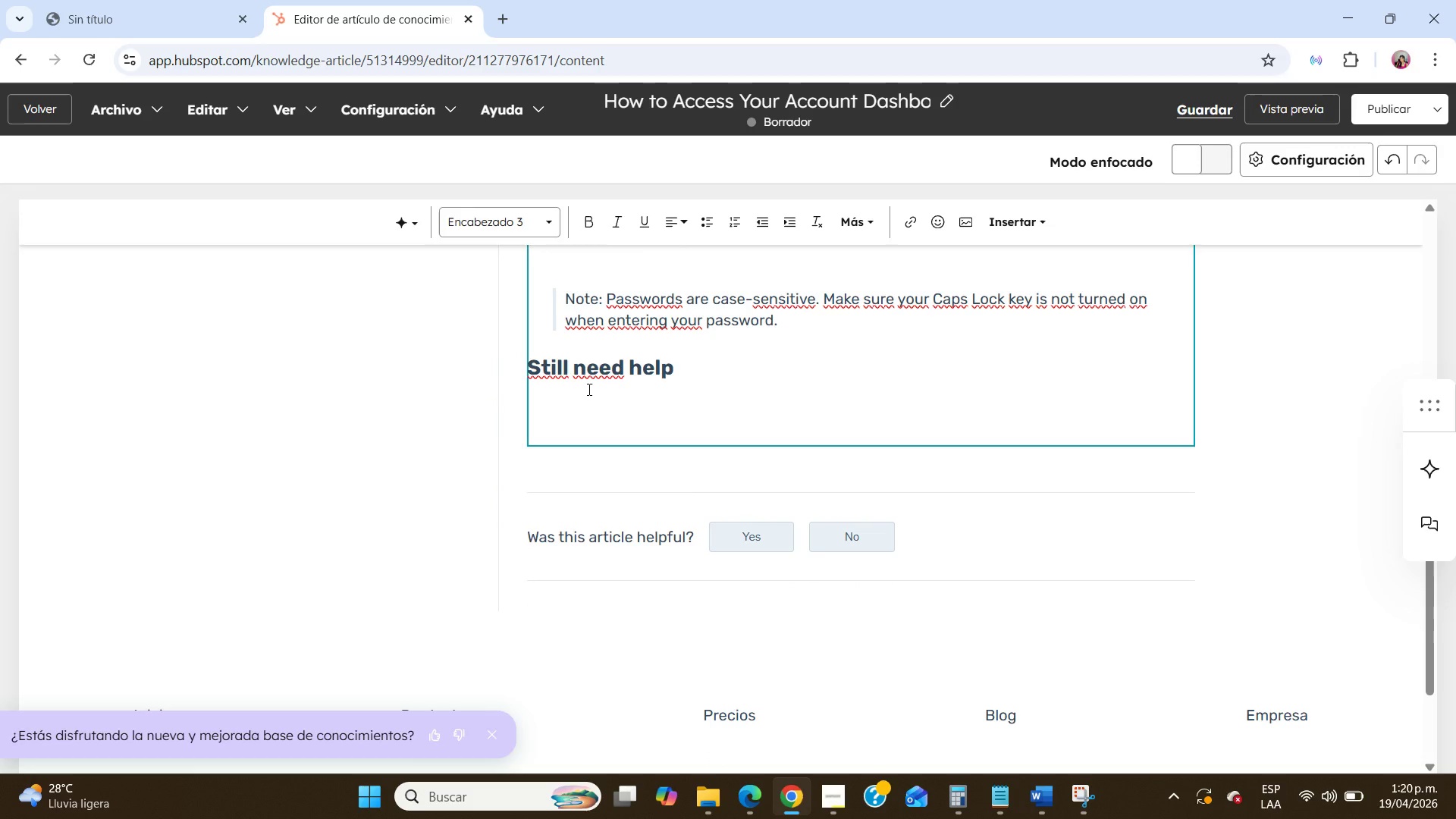 
key(Shift+BracketLeft)
 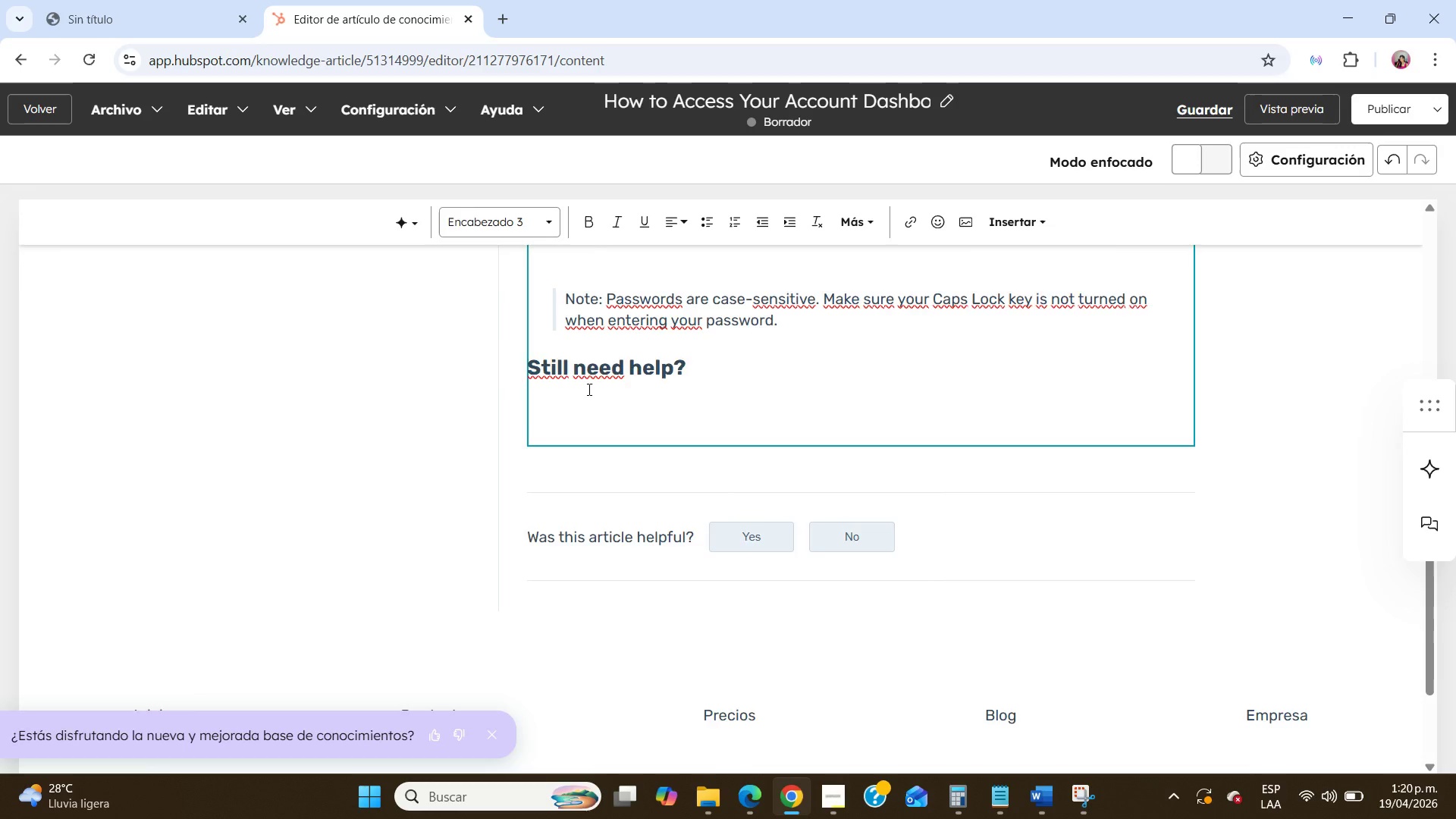 
scroll: coordinate [588, 389], scroll_direction: up, amount: 4.0
 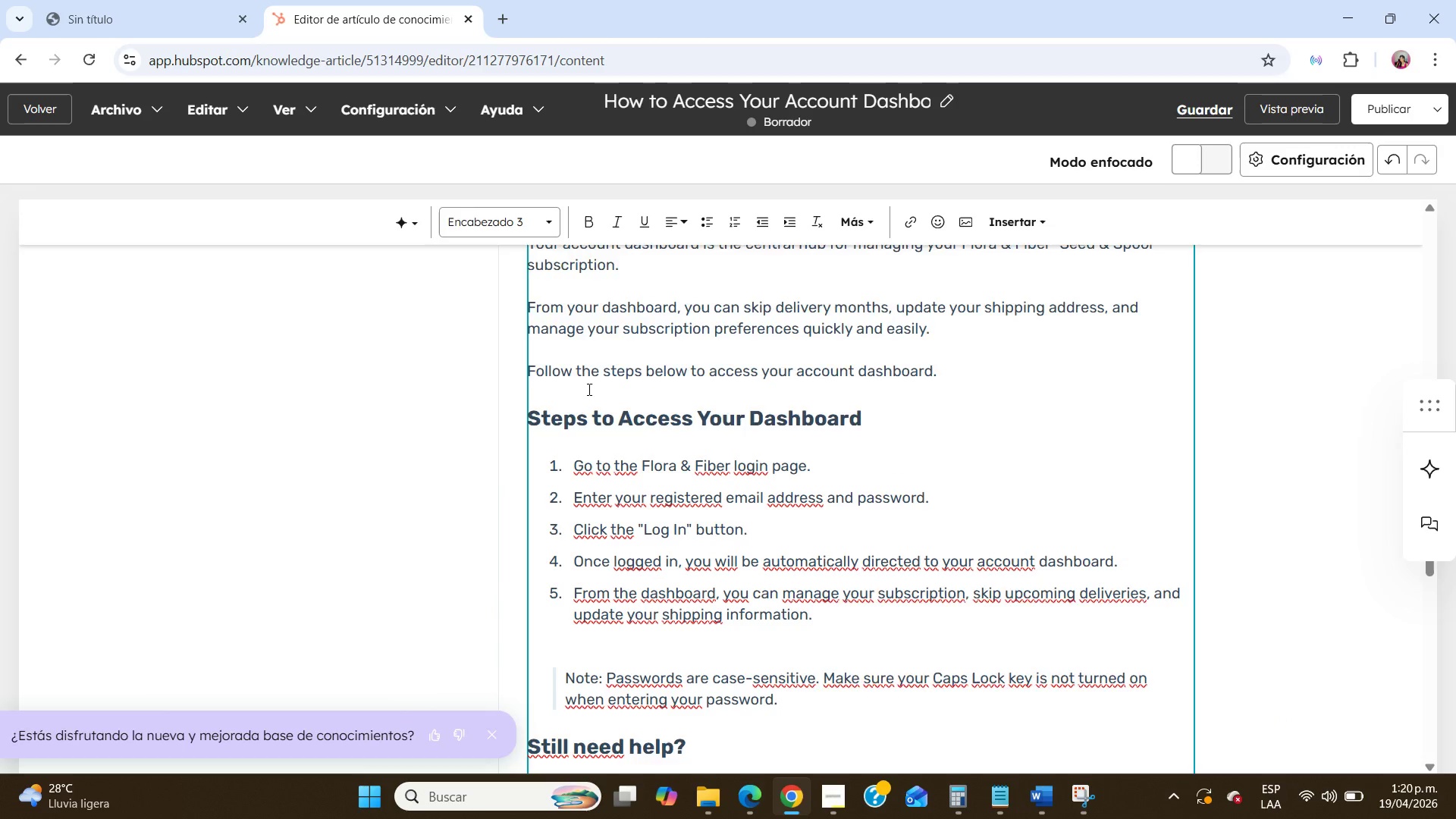 
scroll: coordinate [588, 389], scroll_direction: down, amount: 1.0
 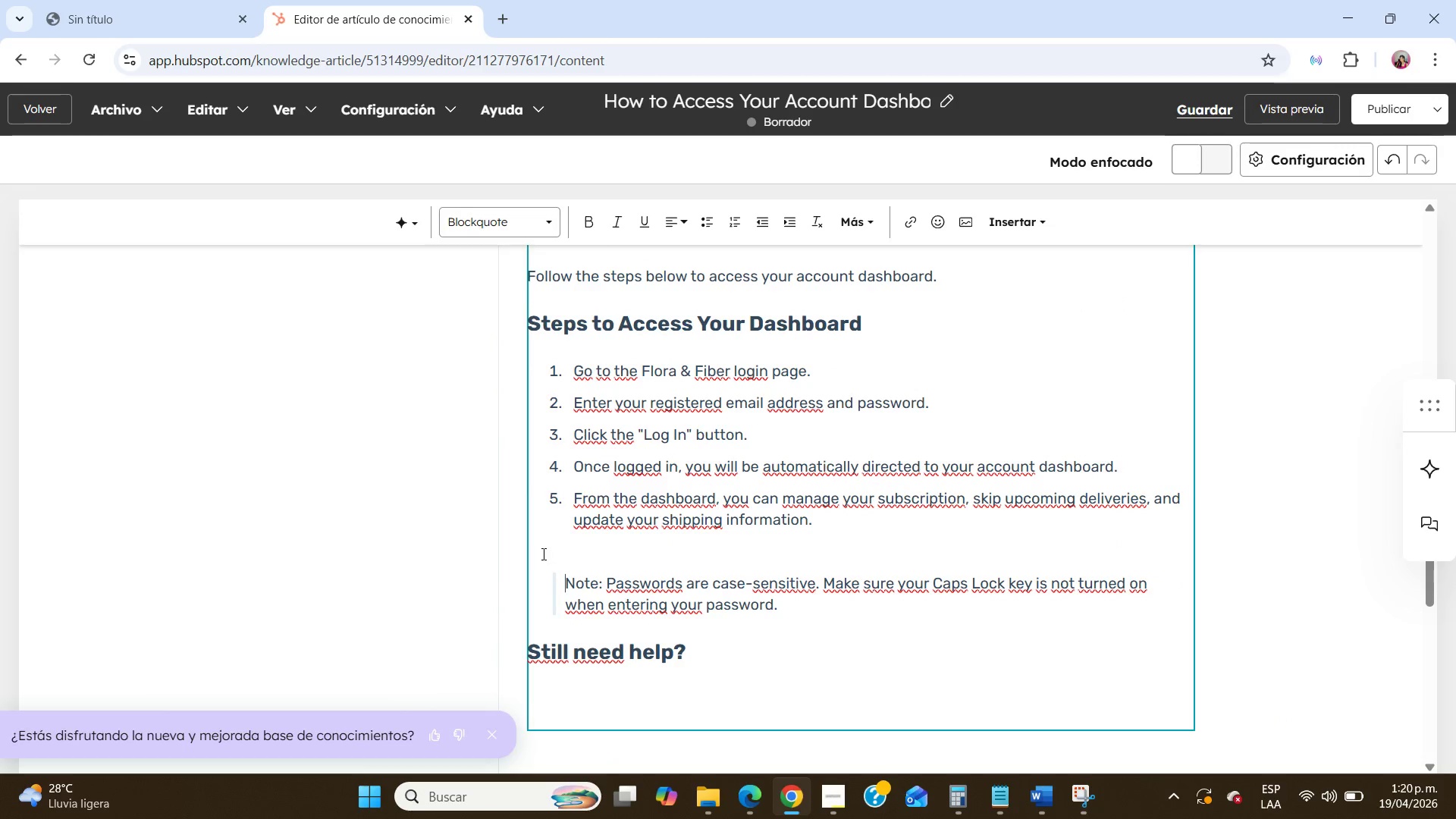 
double_click([541, 551])
 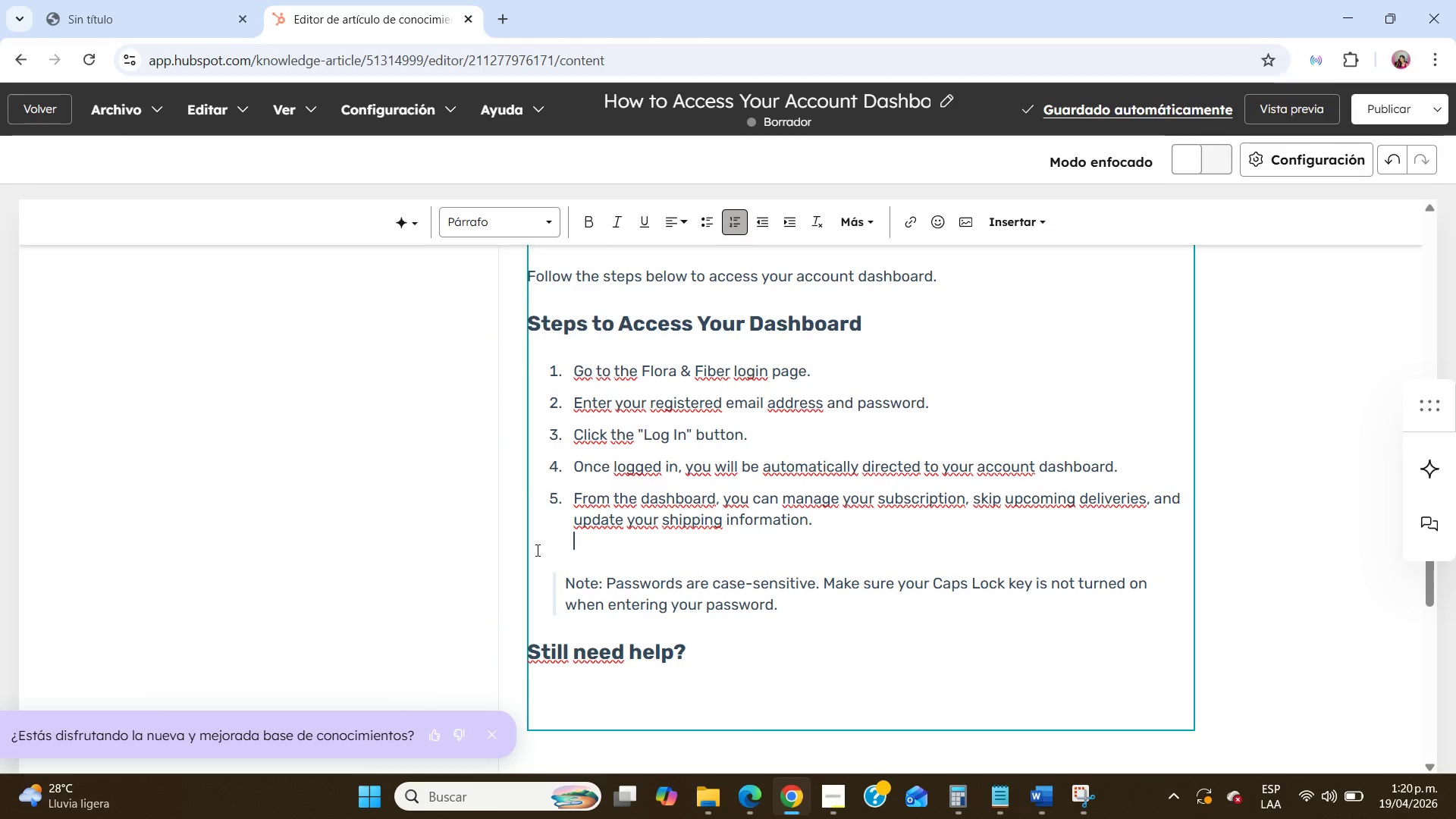 
key(Backspace)
 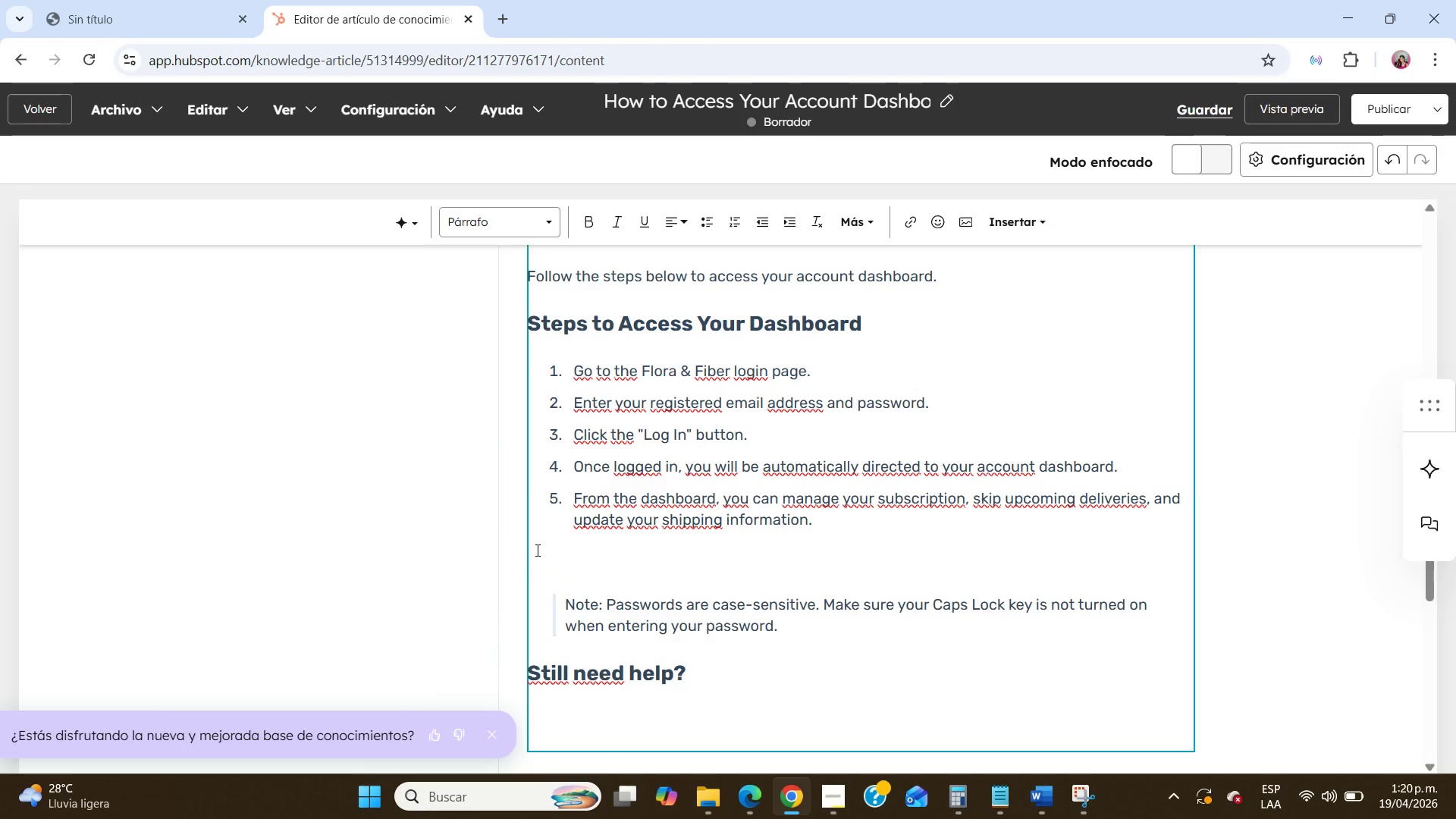 
key(Backspace)
 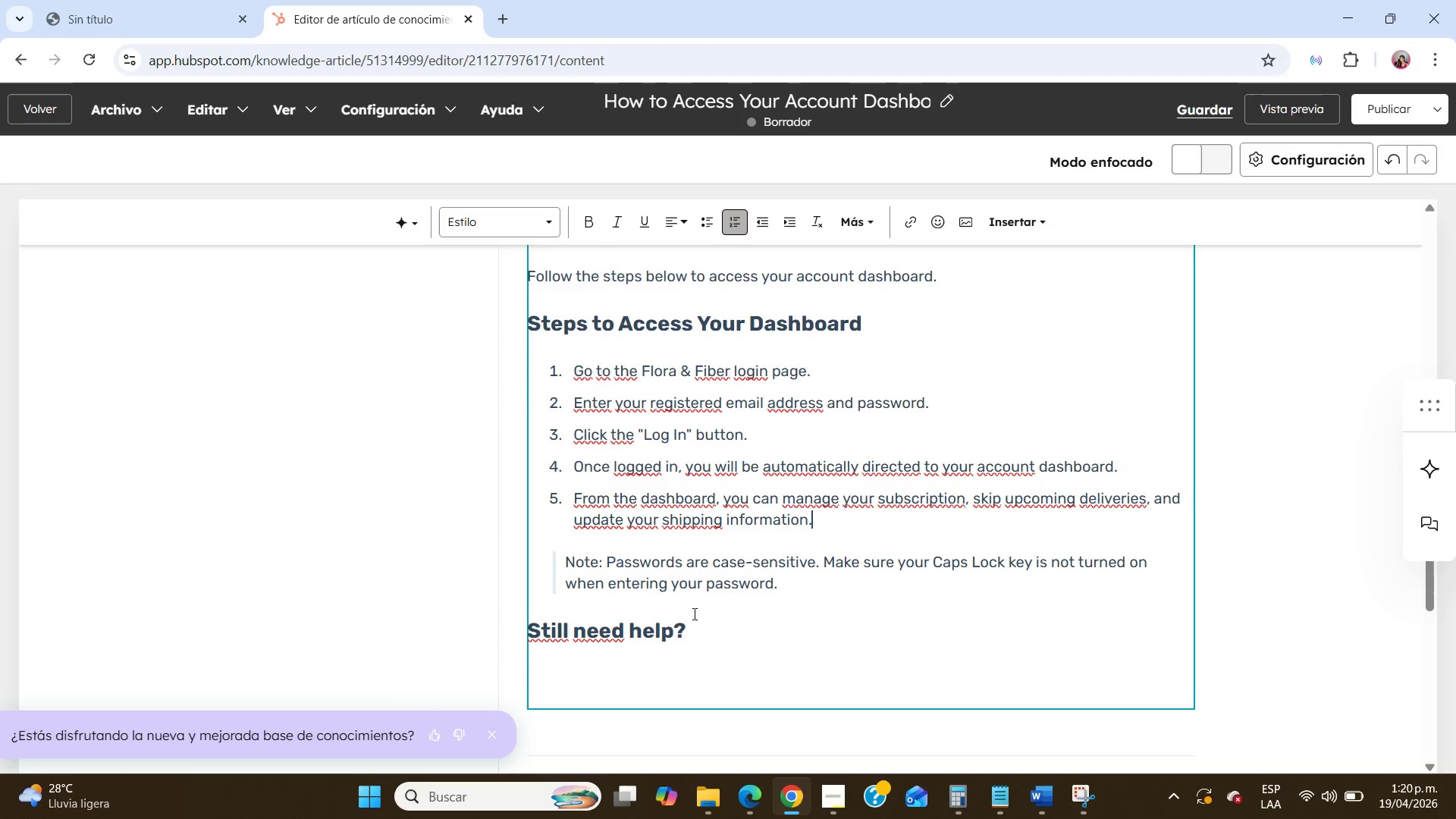 
scroll: coordinate [708, 613], scroll_direction: up, amount: 4.0
 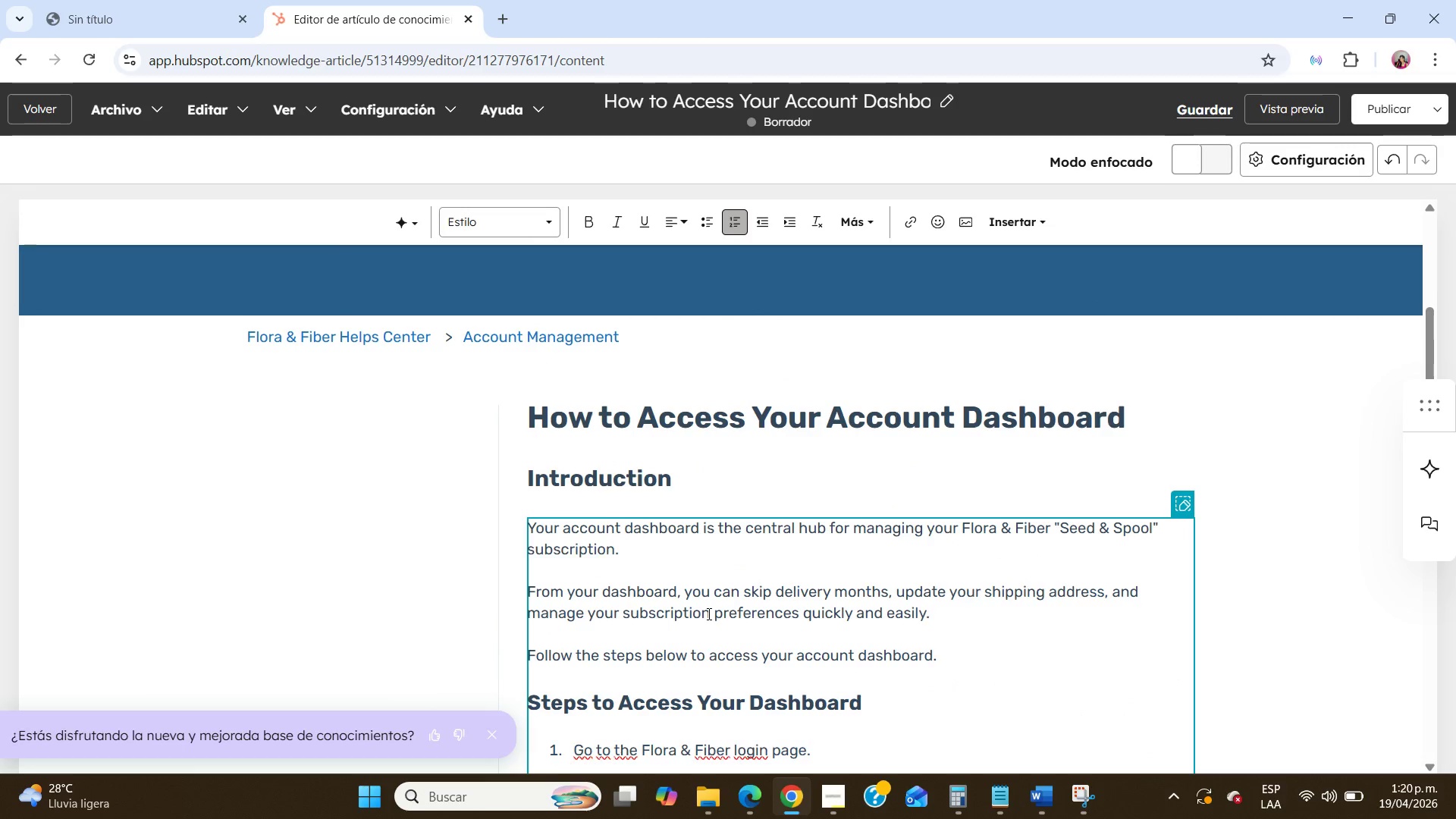 
scroll: coordinate [629, 533], scroll_direction: down, amount: 8.0
 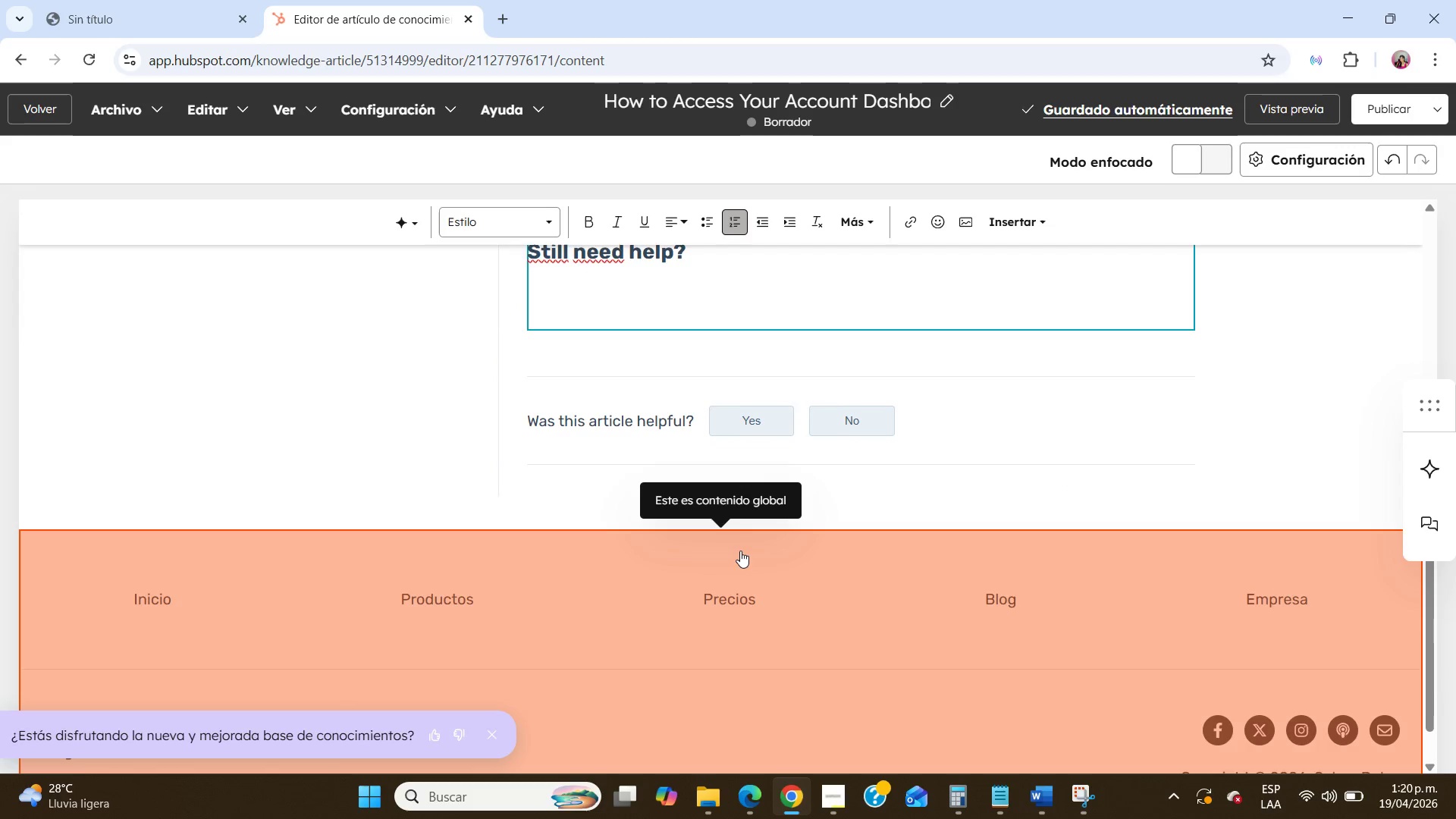 
scroll: coordinate [740, 551], scroll_direction: up, amount: 1.0
 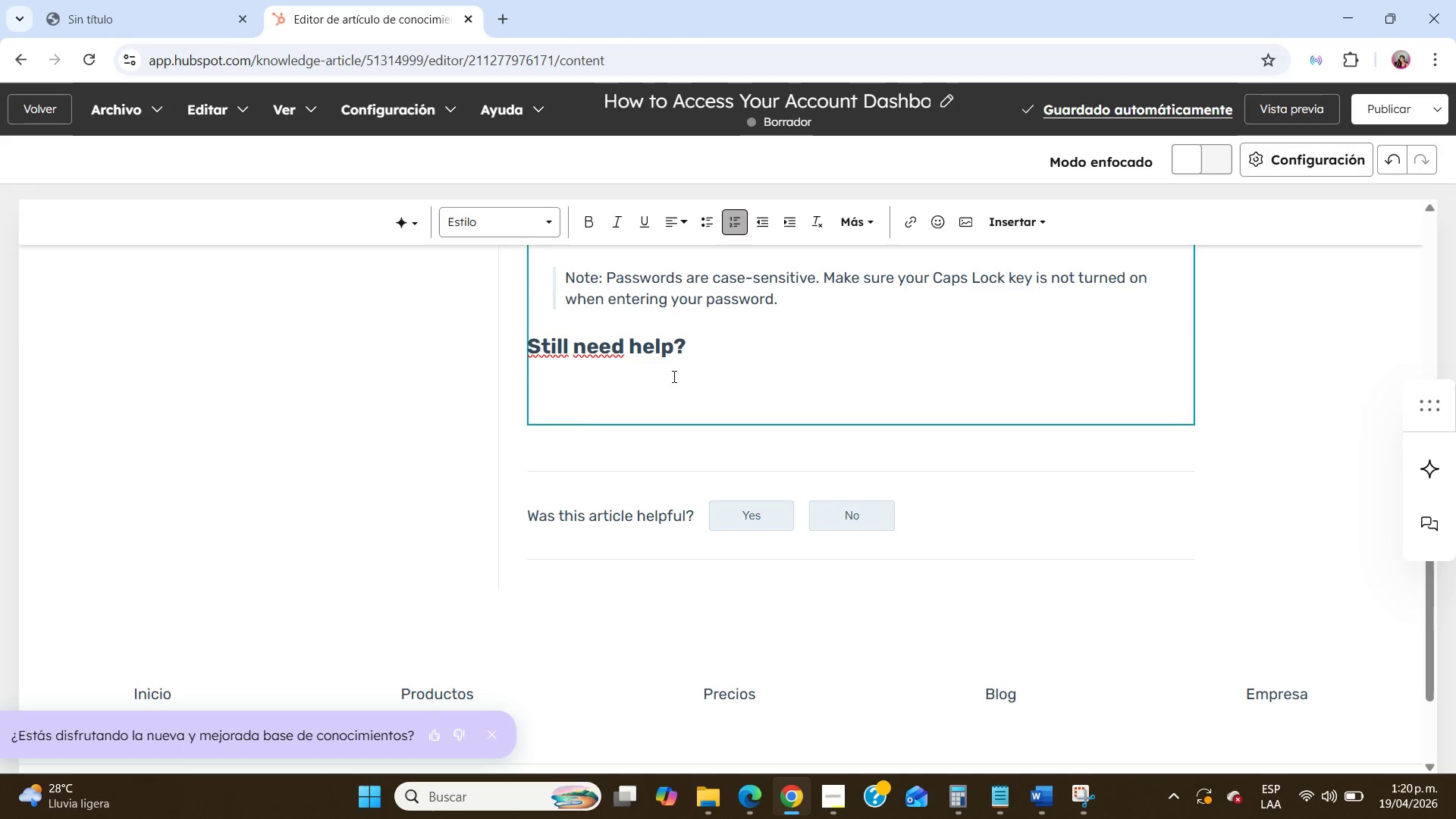 
left_click([694, 353])
 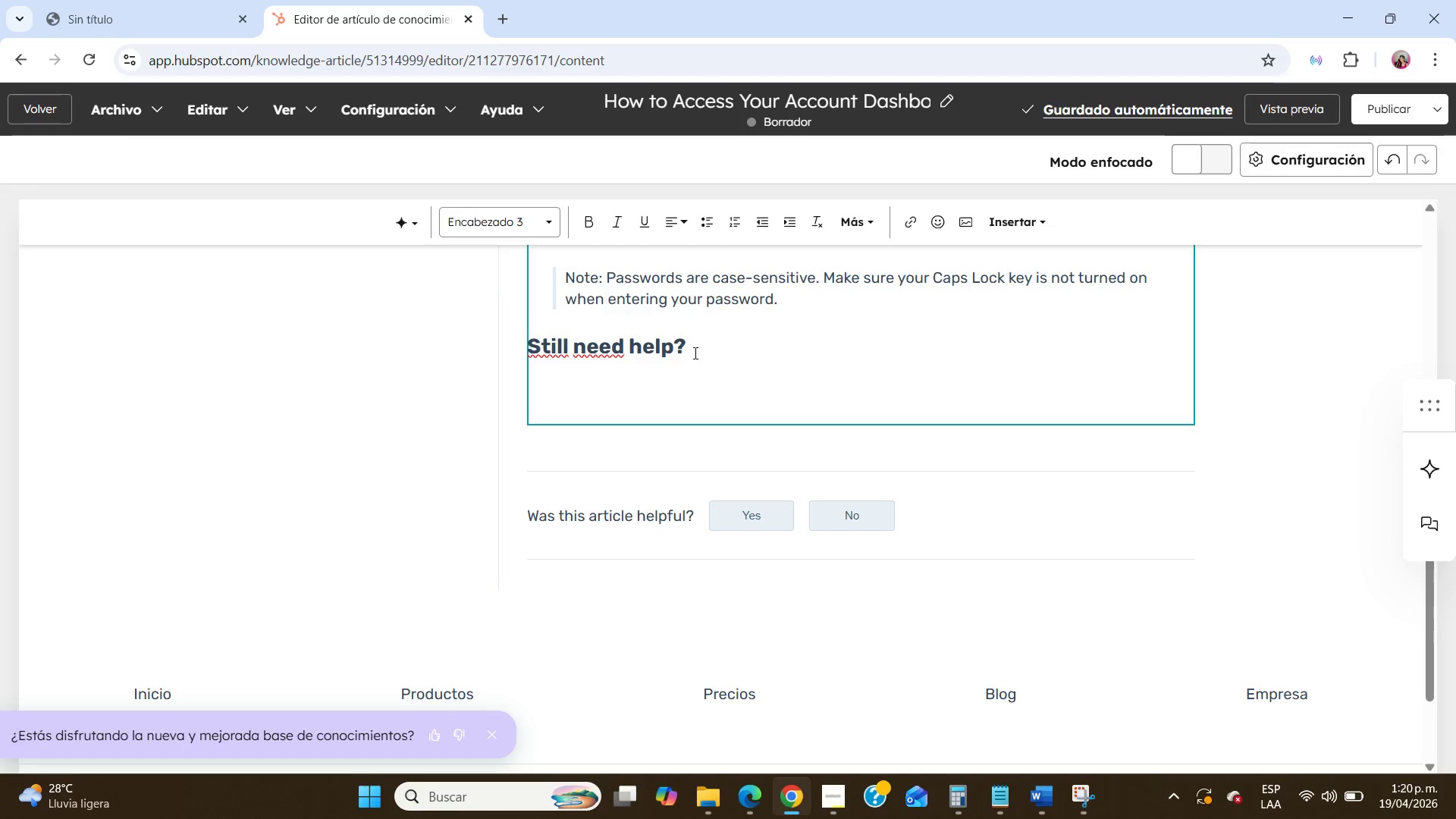 
key(Enter)
 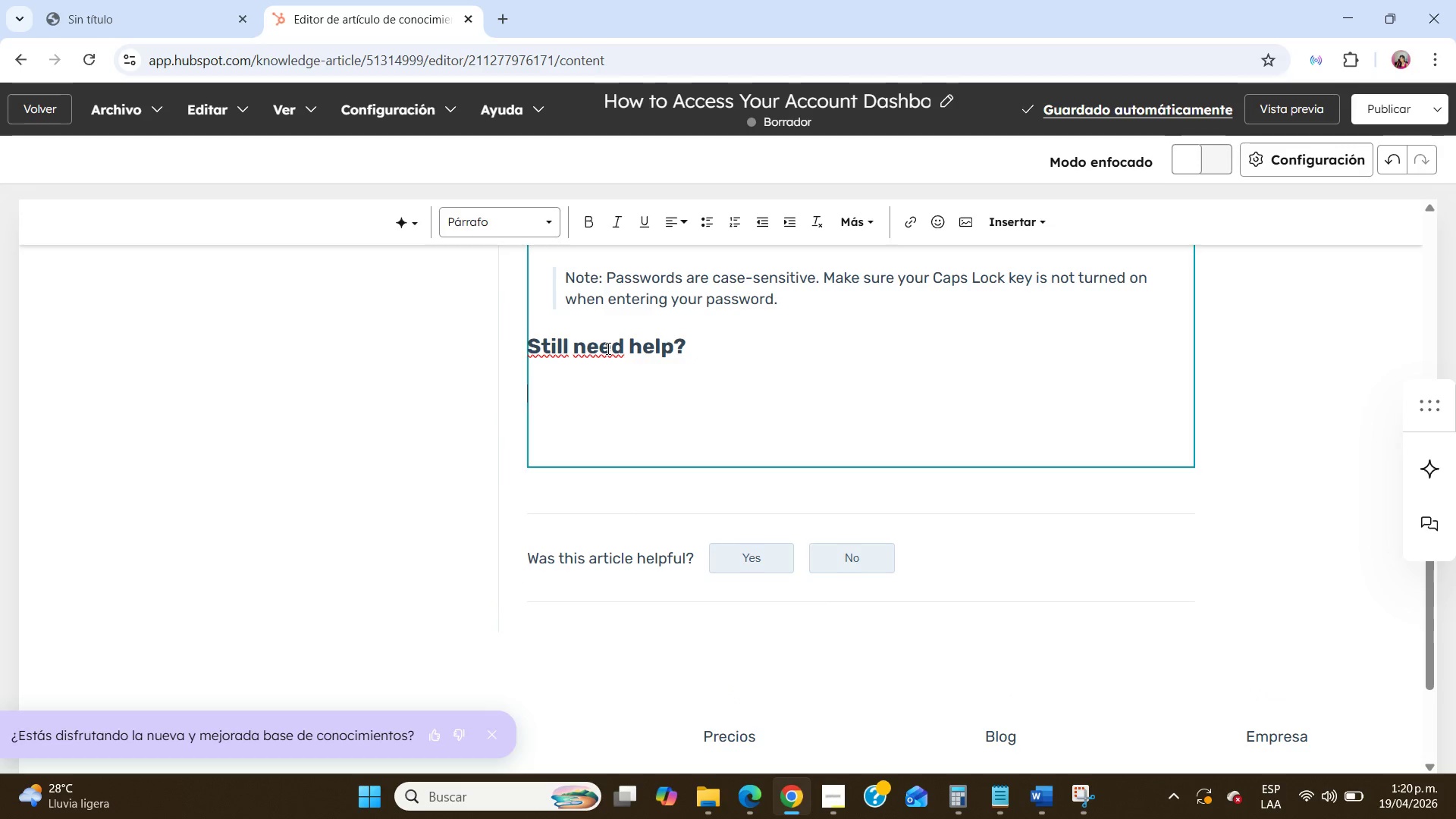 
wait(5.8)
 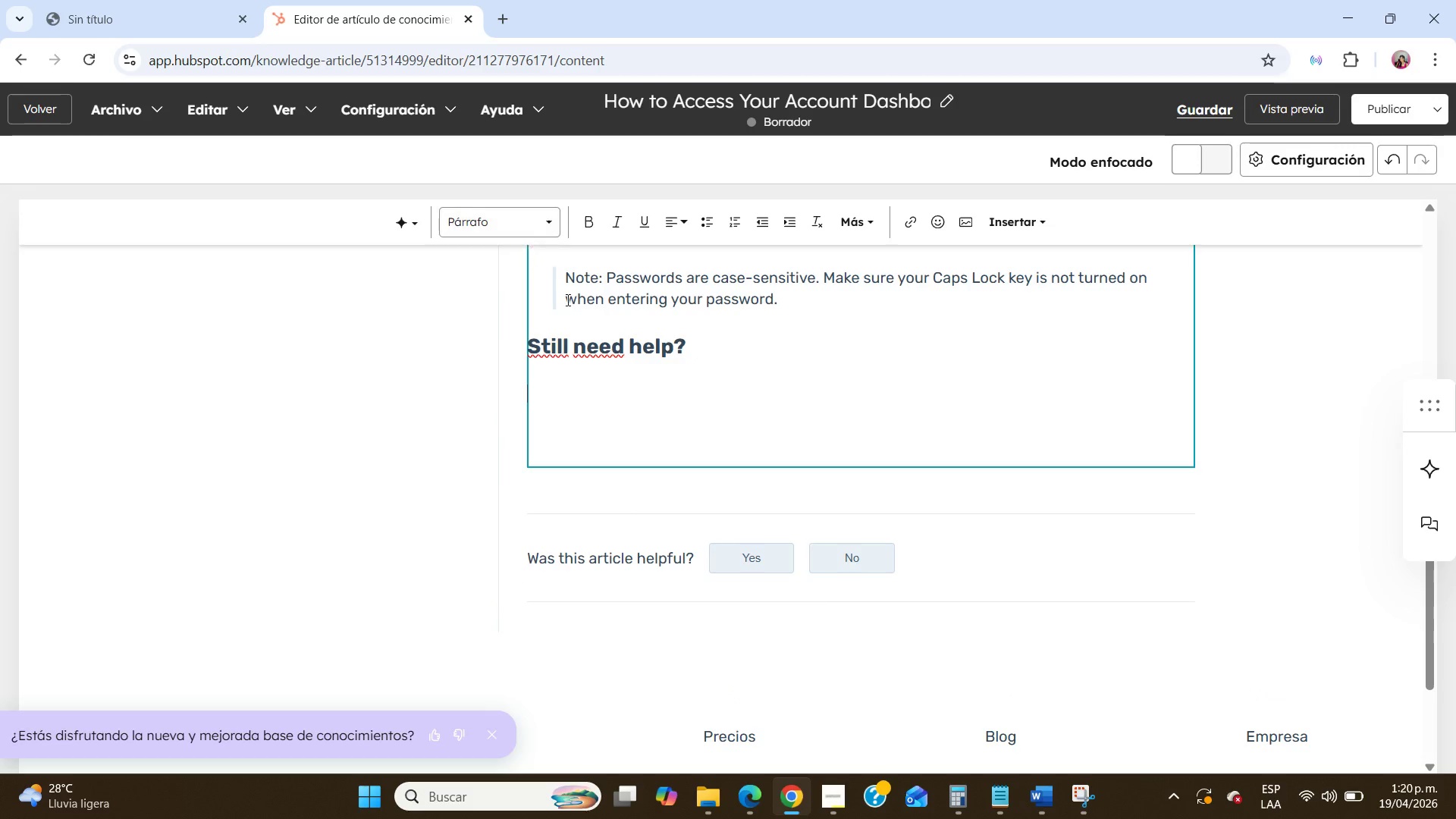 
type(If you are unable to access your dashboard or need addii)
key(Backspace)
key(Backspace)
type(itional asistance, please )
 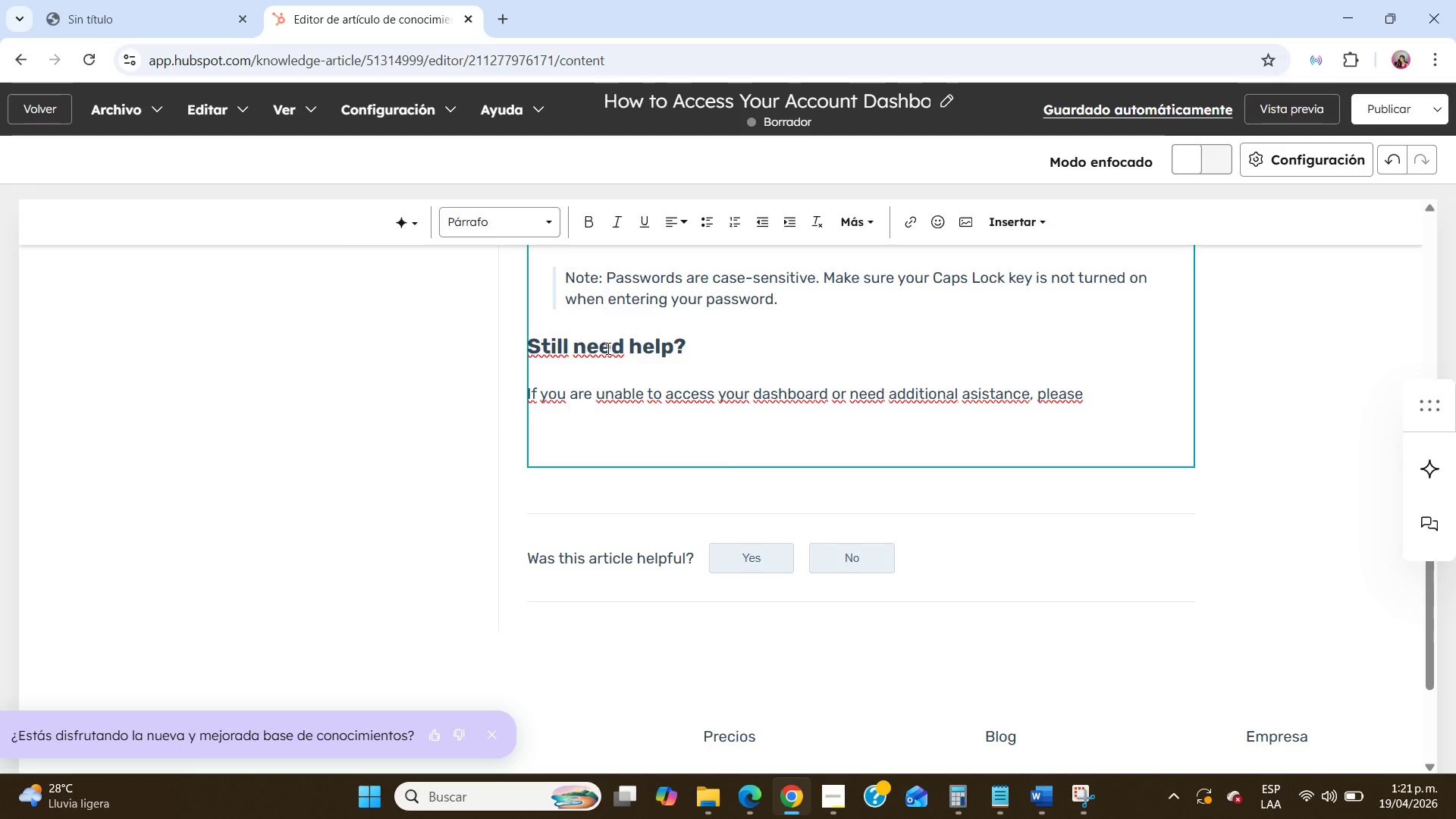 
wait(32.45)
 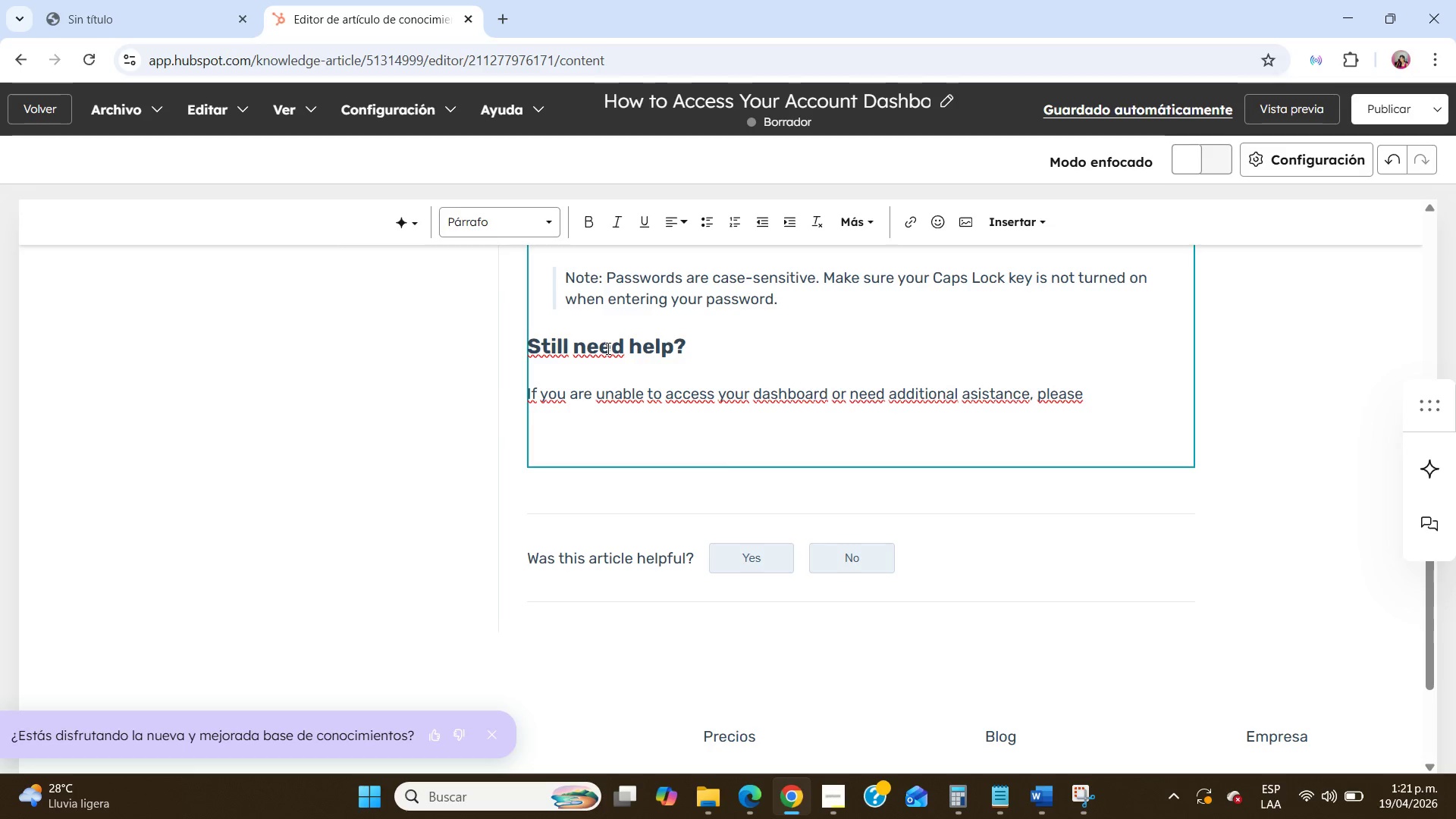 
type(contact our support tem)
key(Backspace)
type(am.)
 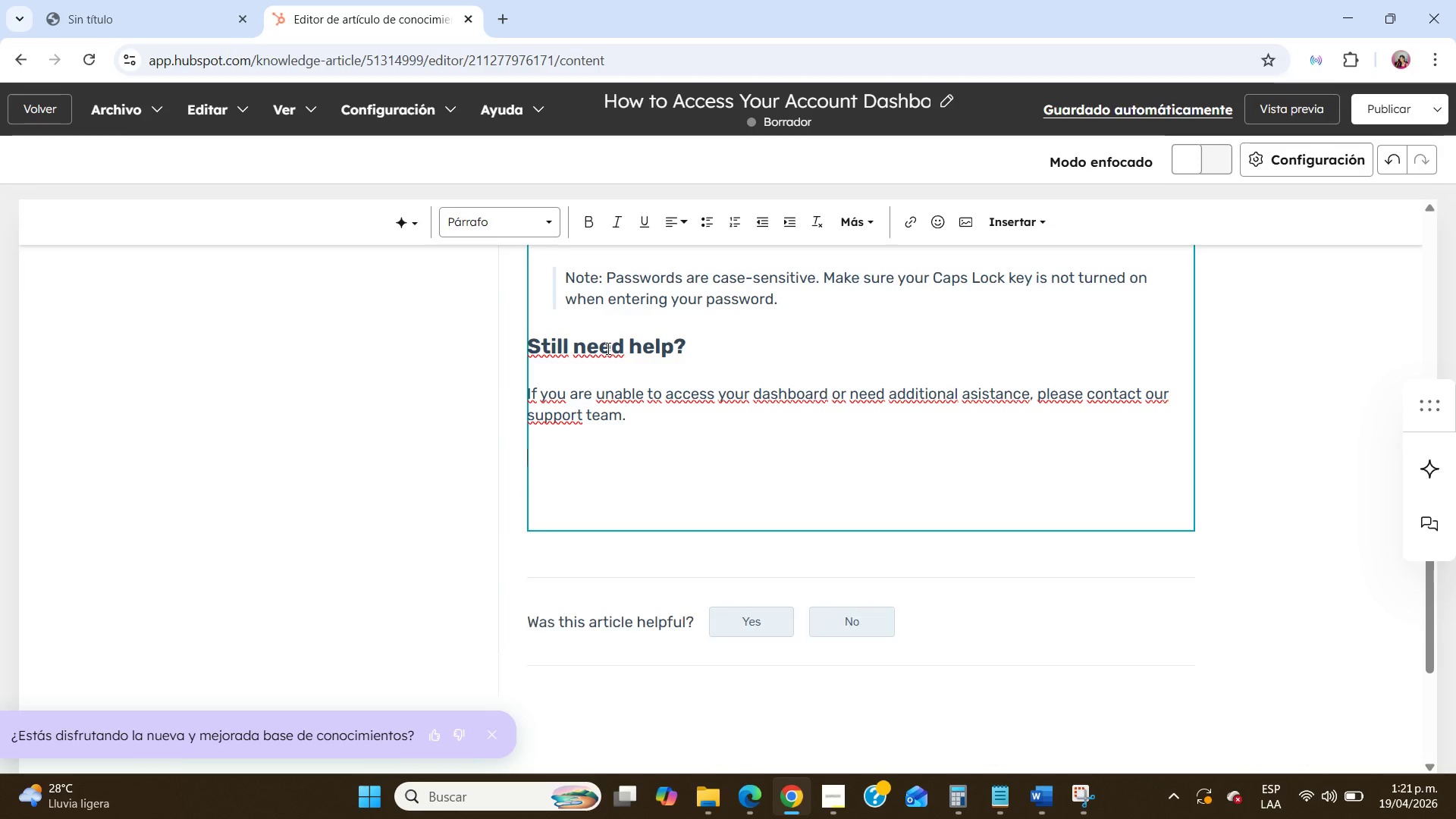 
key(Enter)
 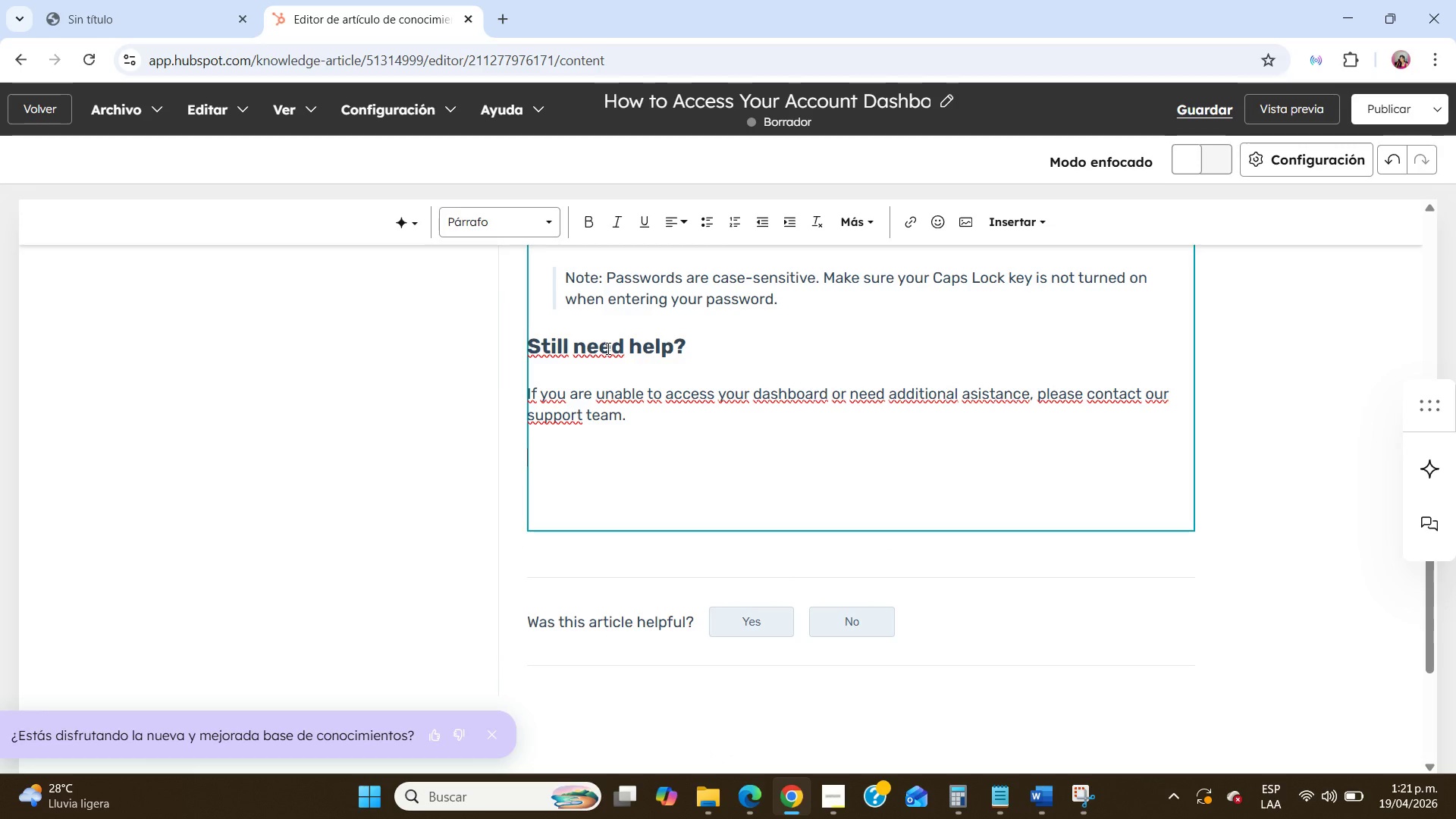 
type(Email> support )
key(Backspace)
 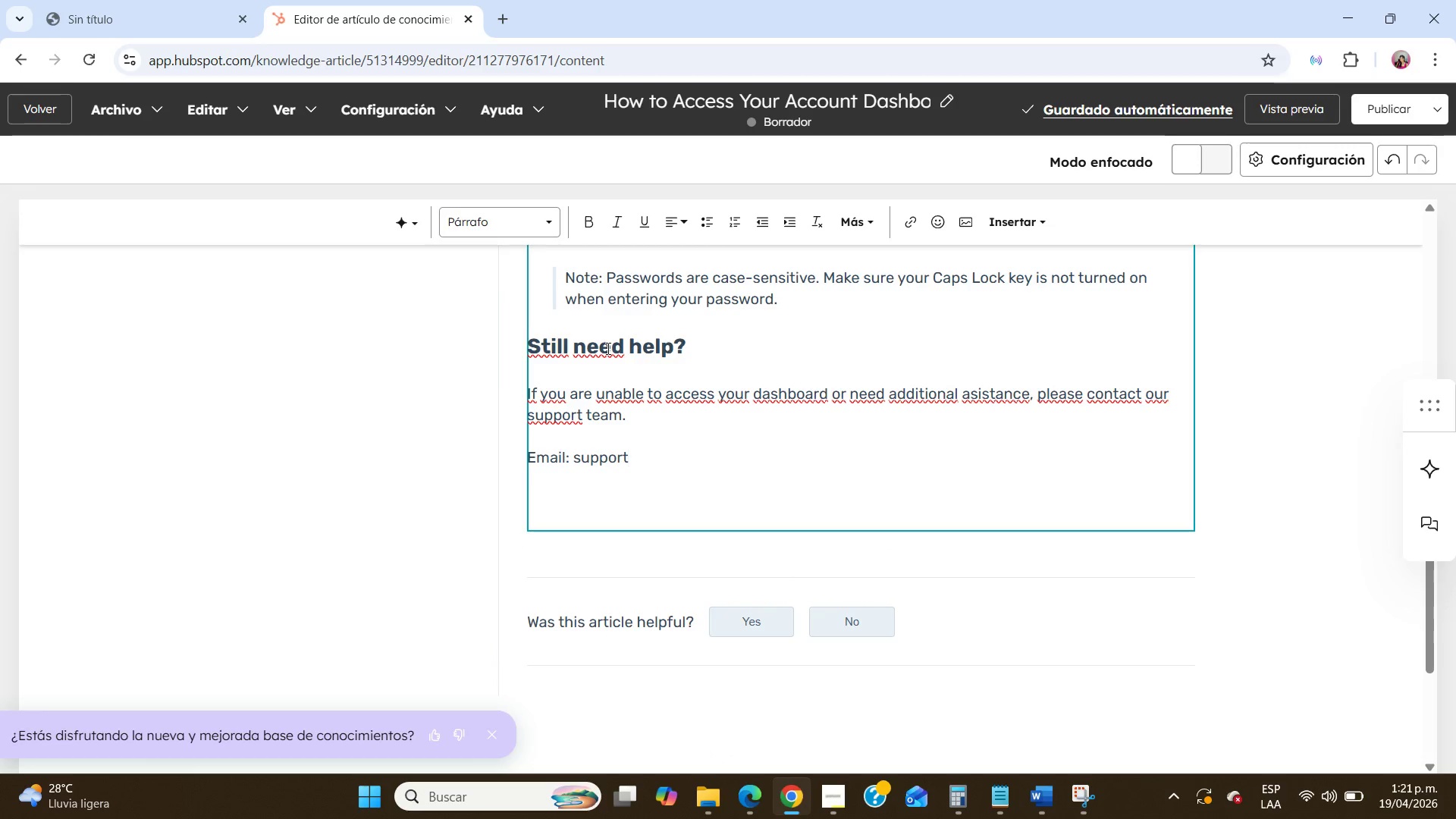 
key(Control+ControlLeft)
 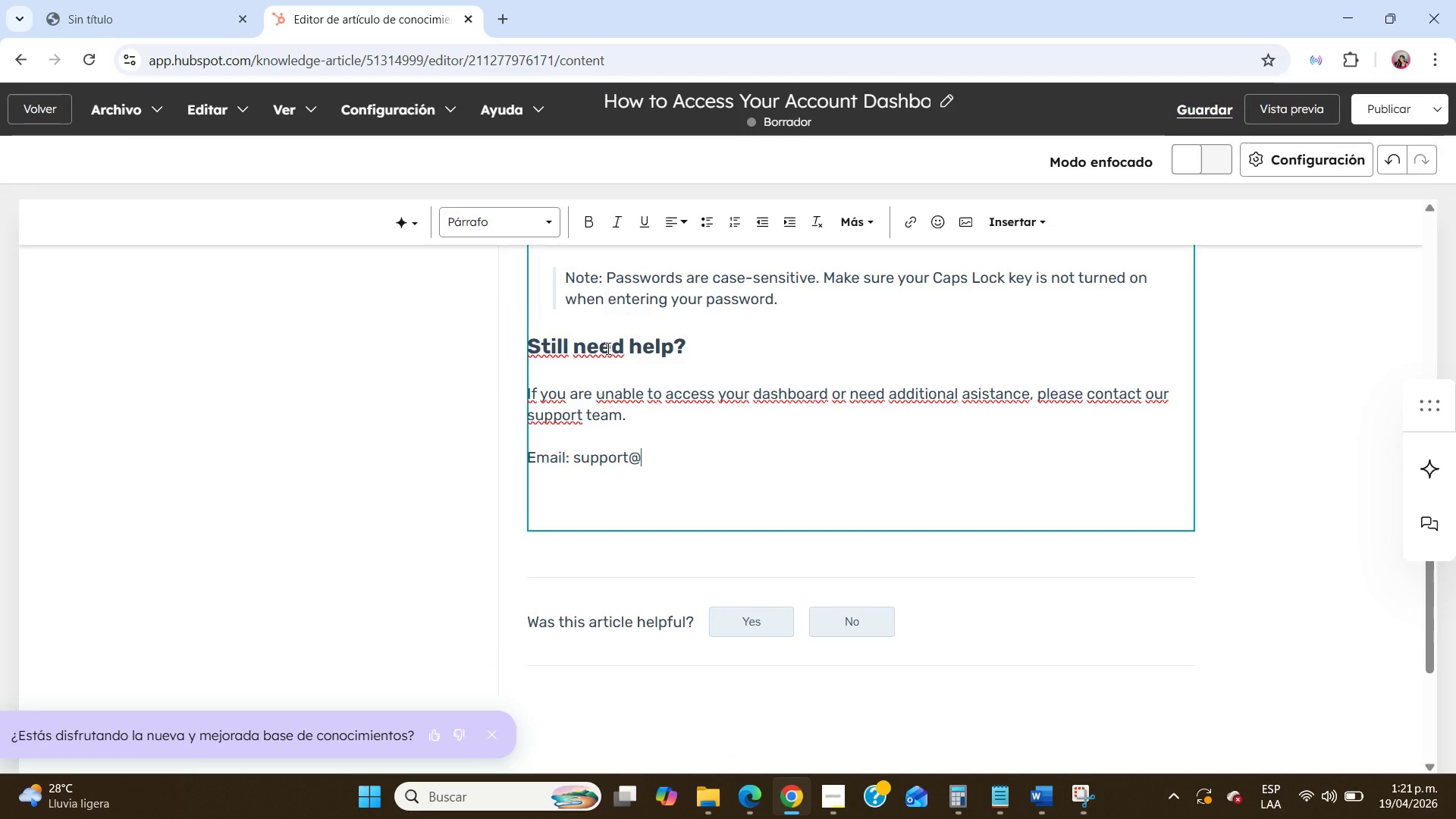 
key(Alt+Control+AltRight)
 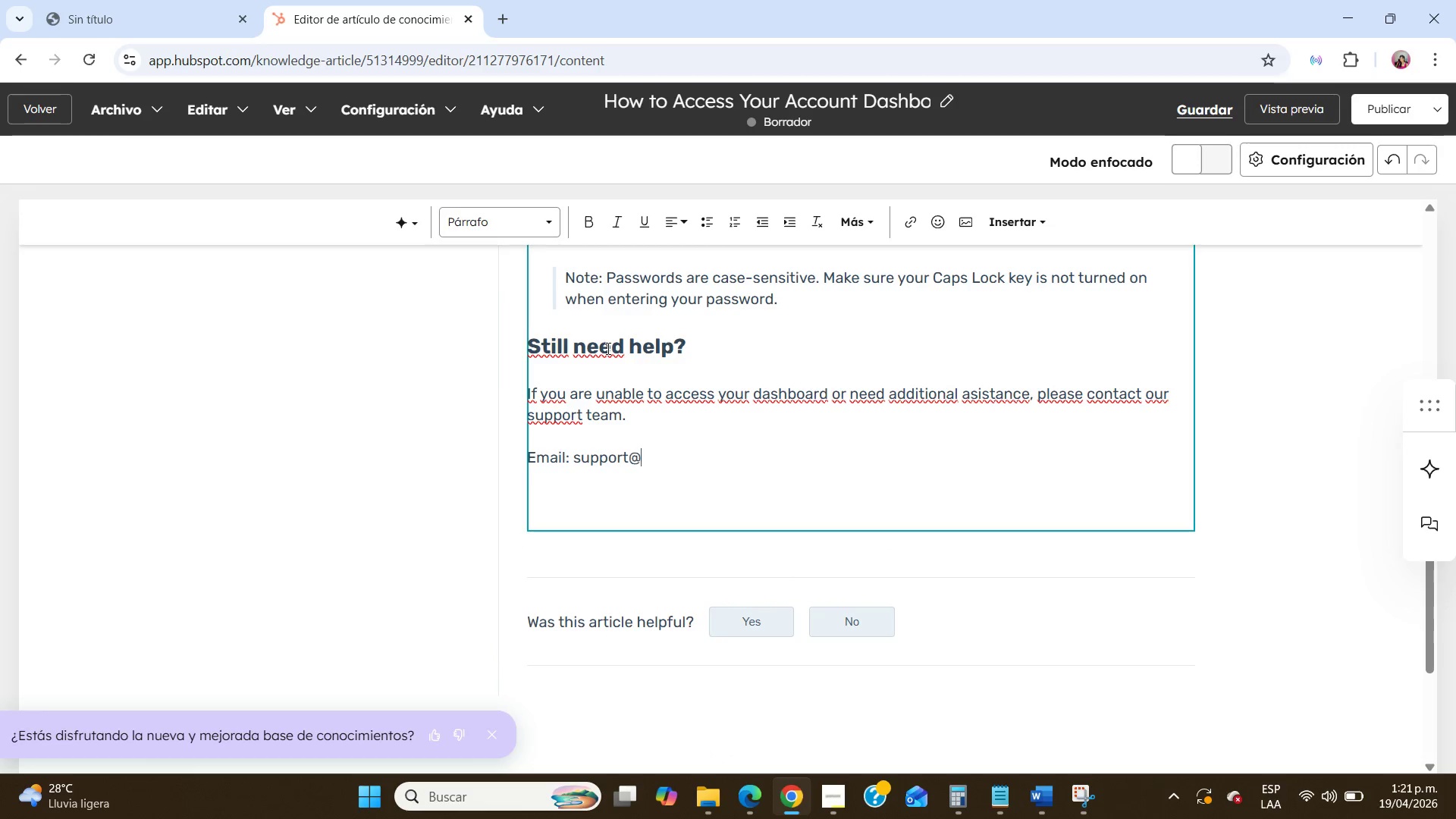 
key(Alt+Control+Q)
 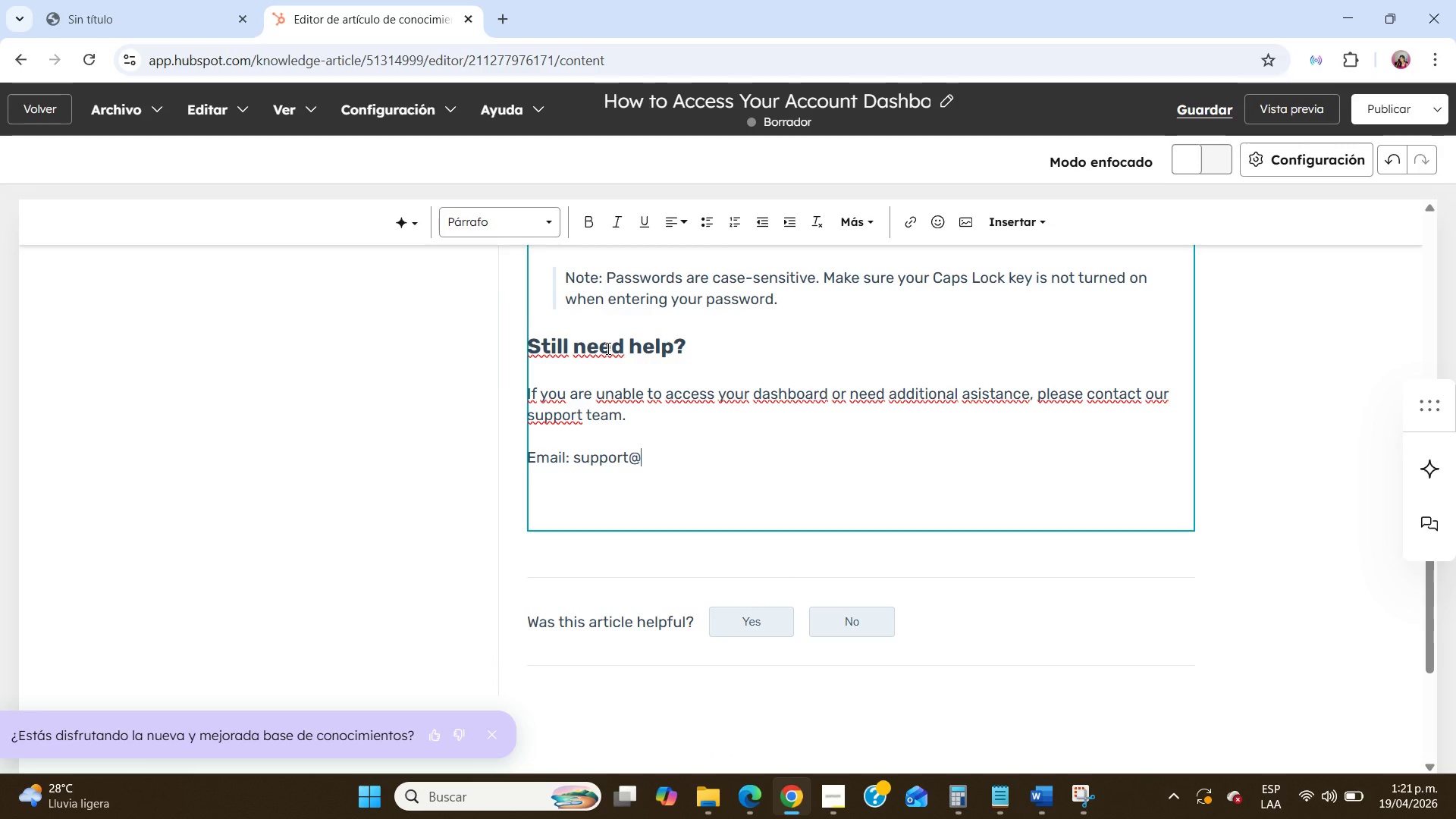 
type(floraandfiber,com)
key(Backspace)
key(Backspace)
key(Backspace)
key(Backspace)
type(,co)
key(Backspace)
key(Backspace)
key(Backspace)
type(.com)
 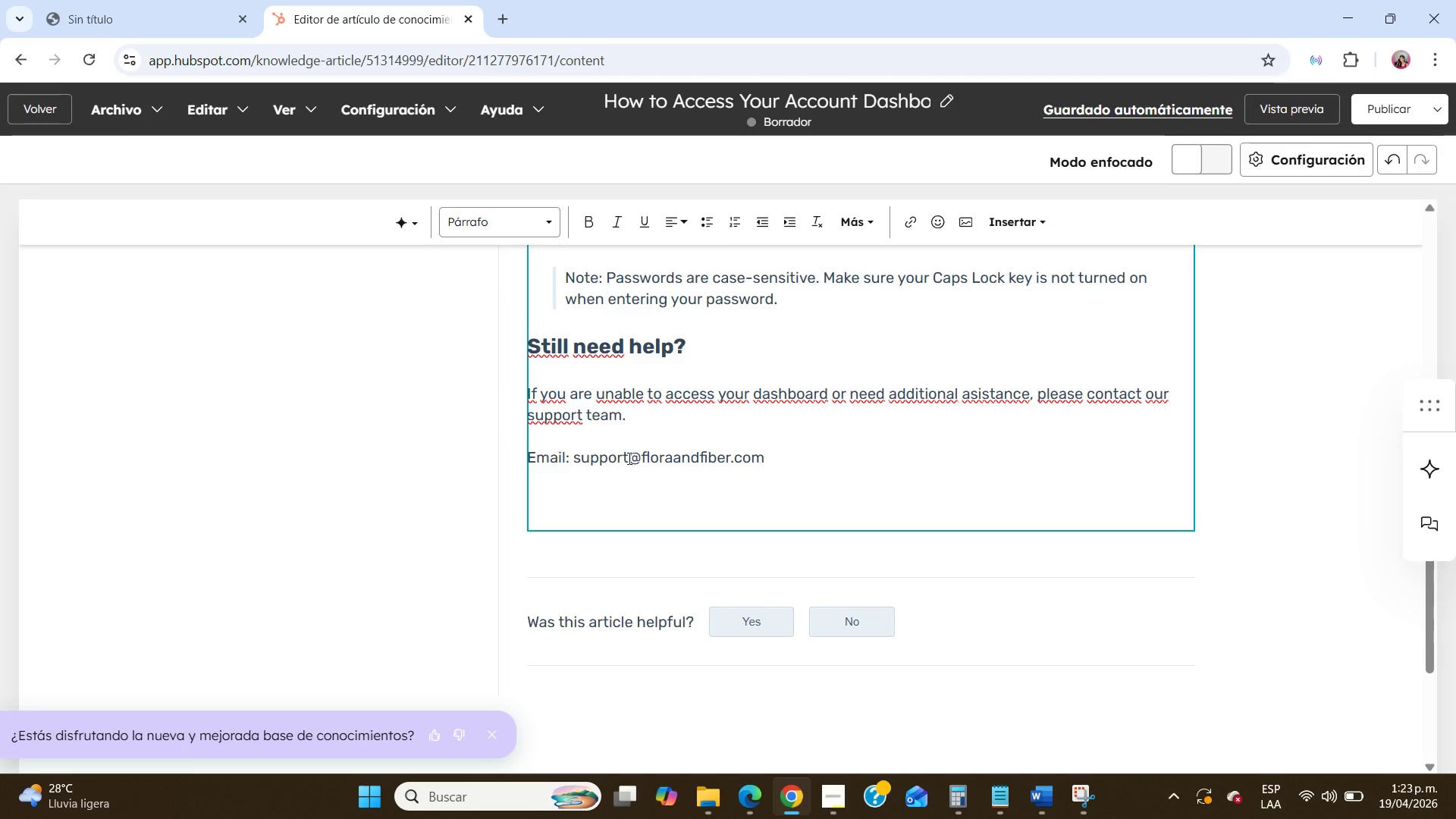 
wait(91.86)
 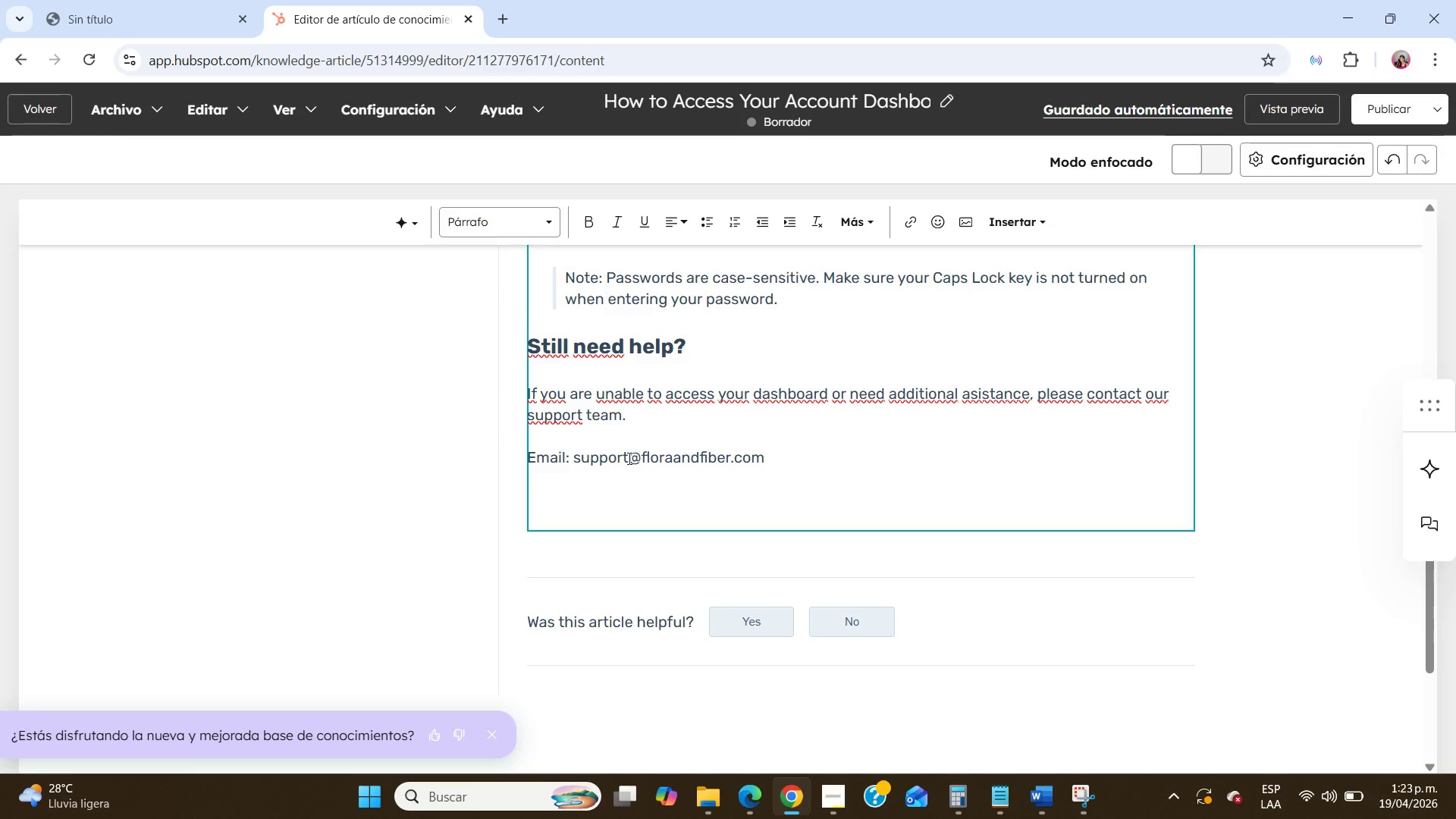 
left_click([835, 806])